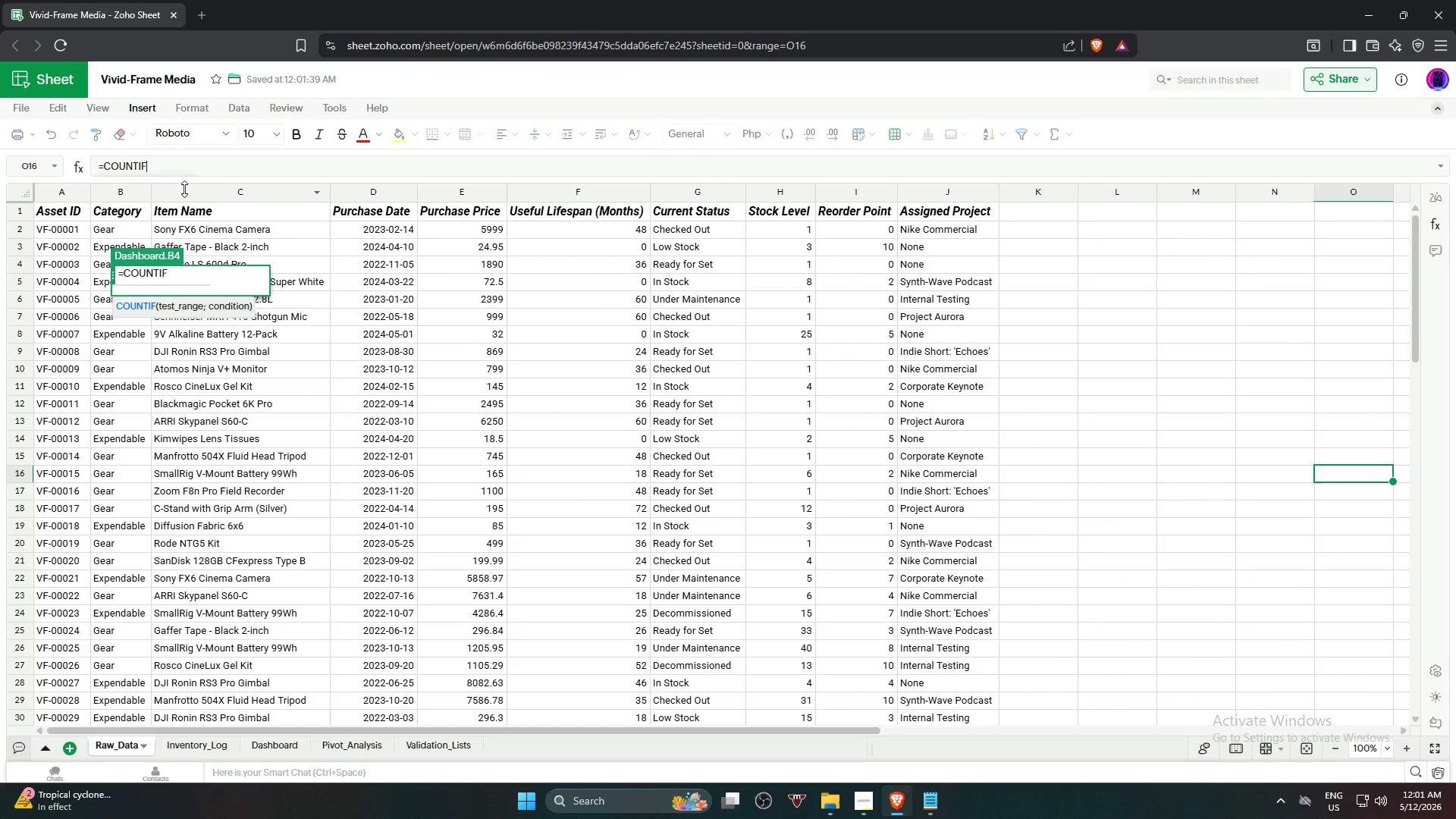 
key(Backspace)
 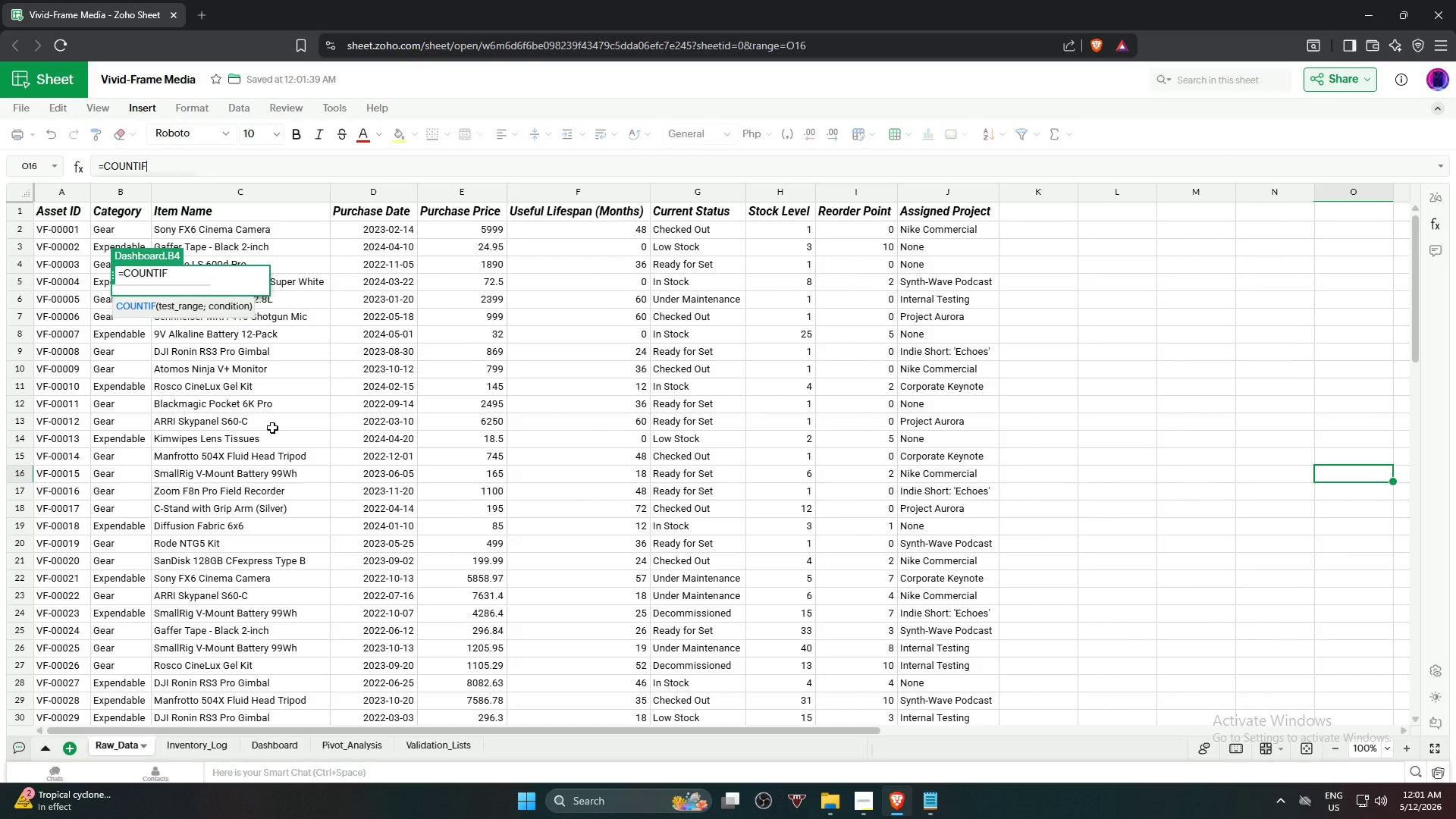 
hold_key(key=Backspace, duration=0.95)
 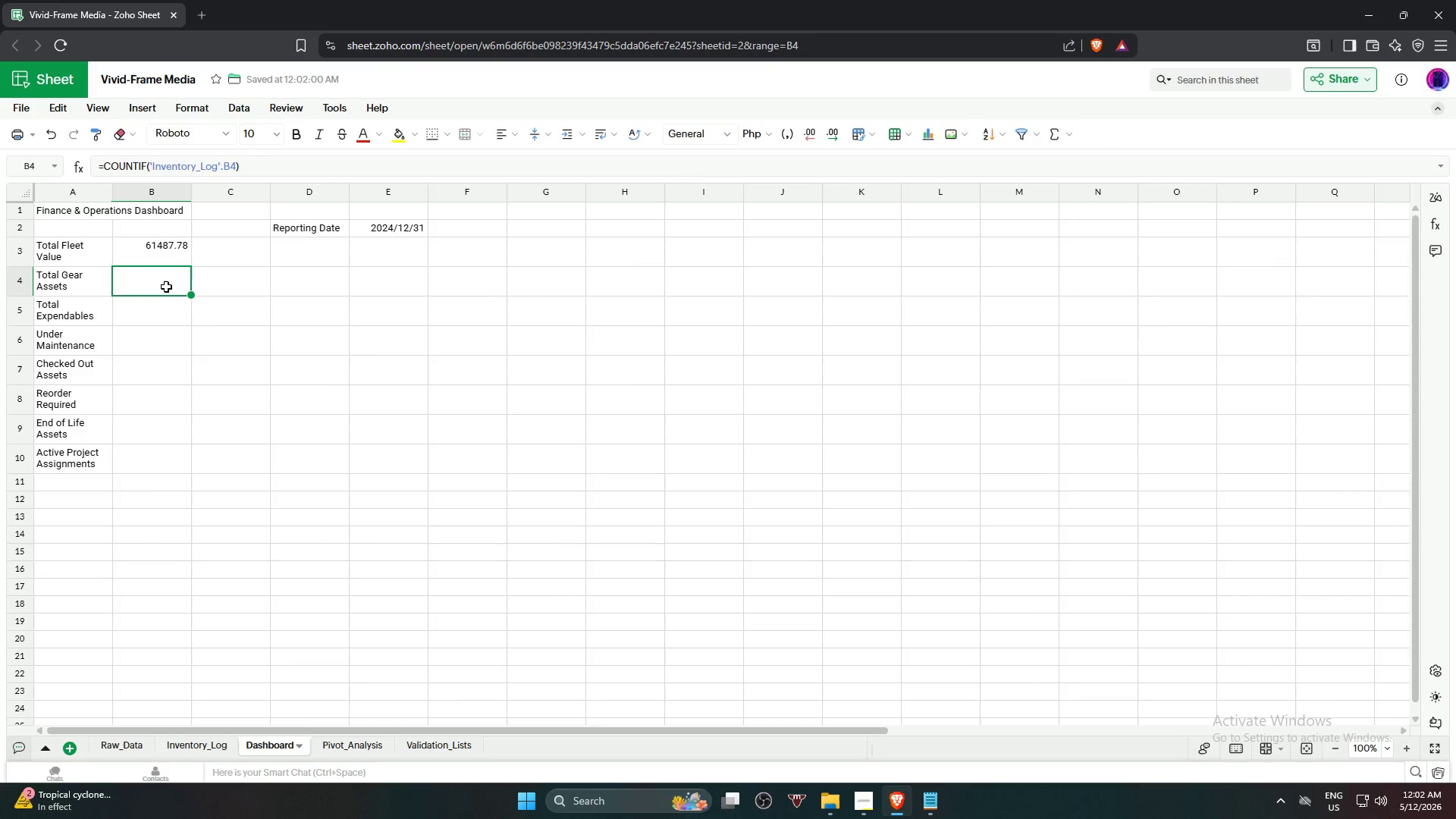 
key(Equal)
 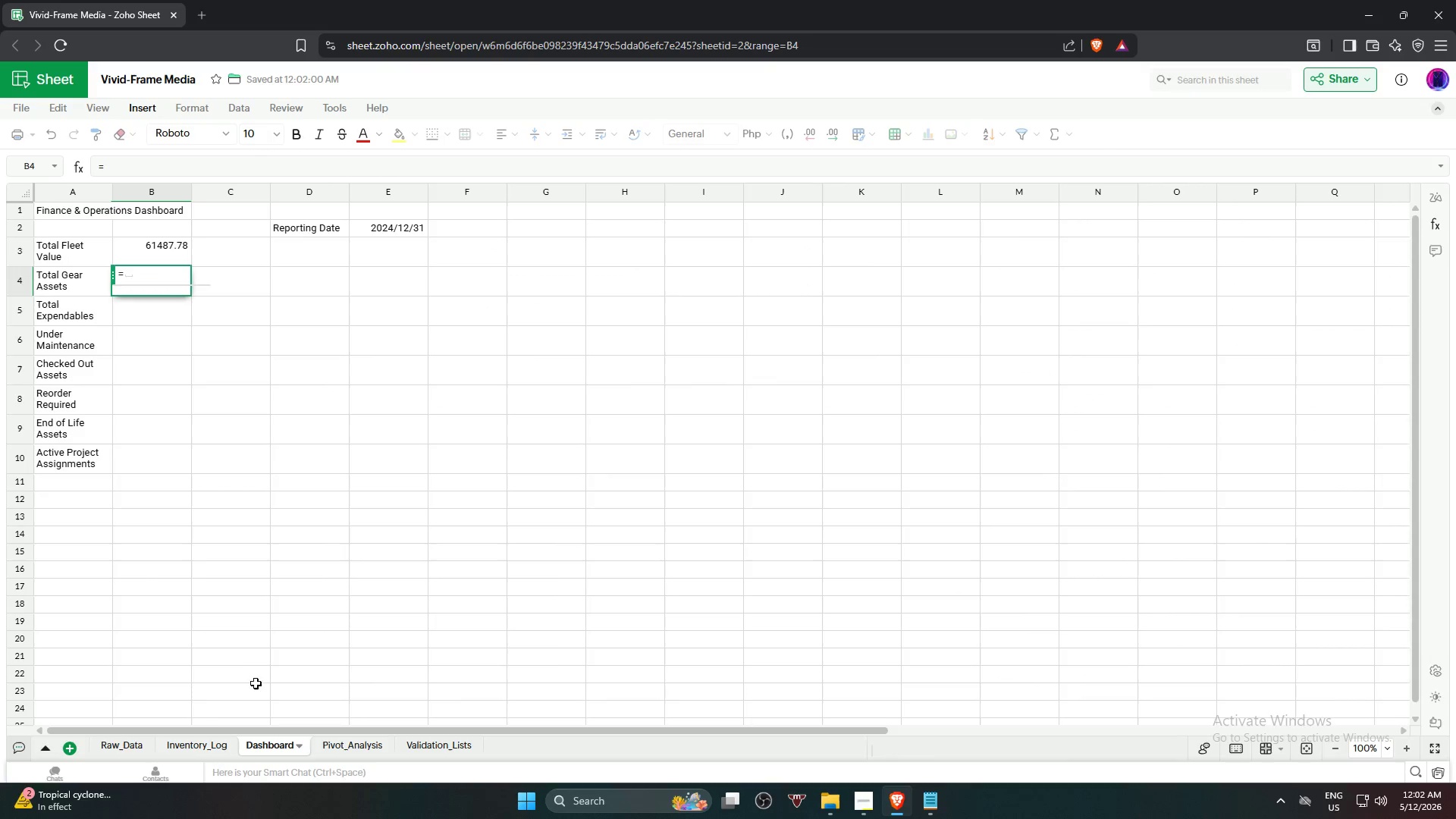 
left_click([202, 742])
 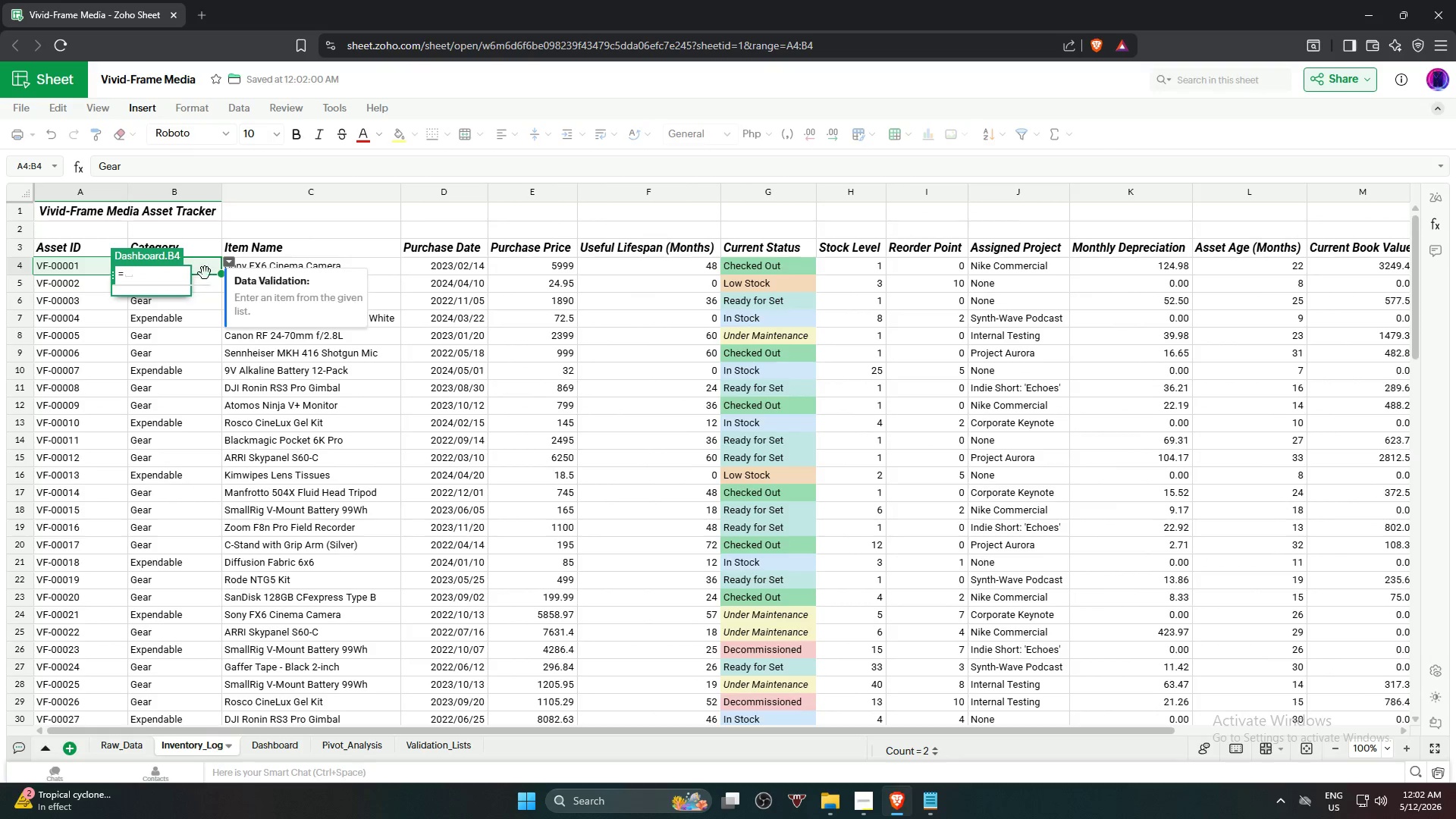 
left_click([208, 265])
 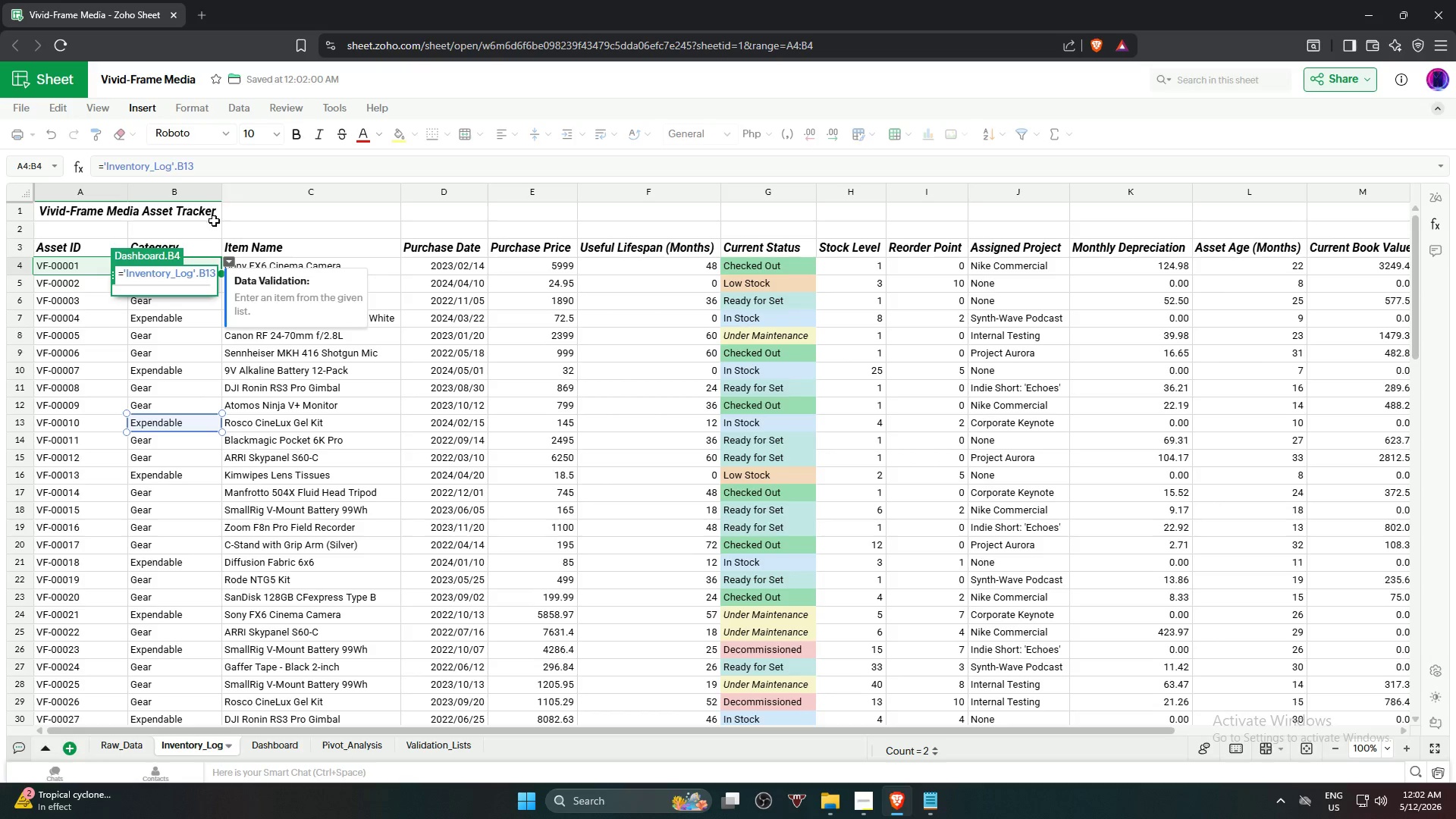 
left_click_drag(start_coordinate=[224, 160], to_coordinate=[22, 166])
 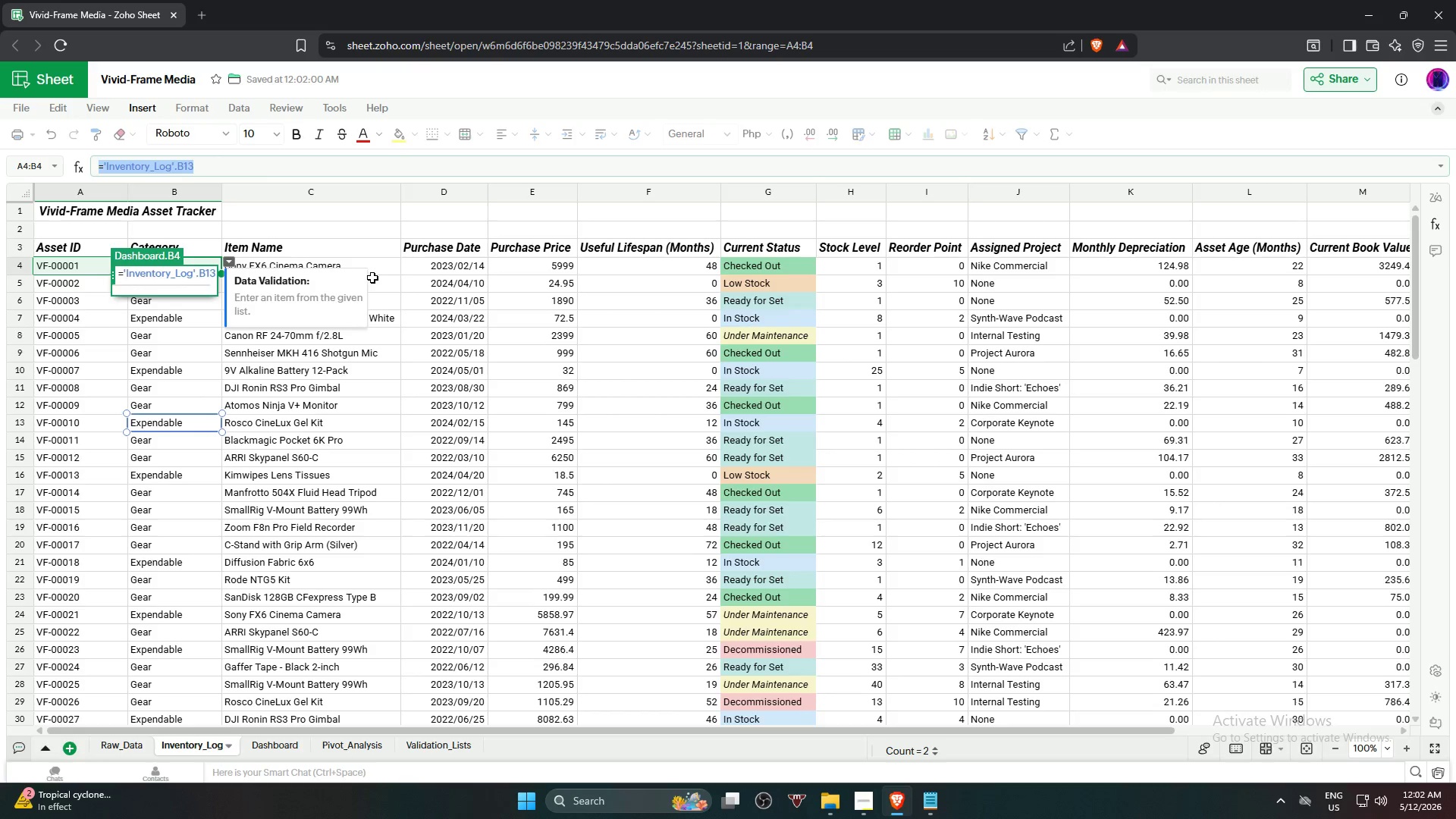 
key(Backspace)
 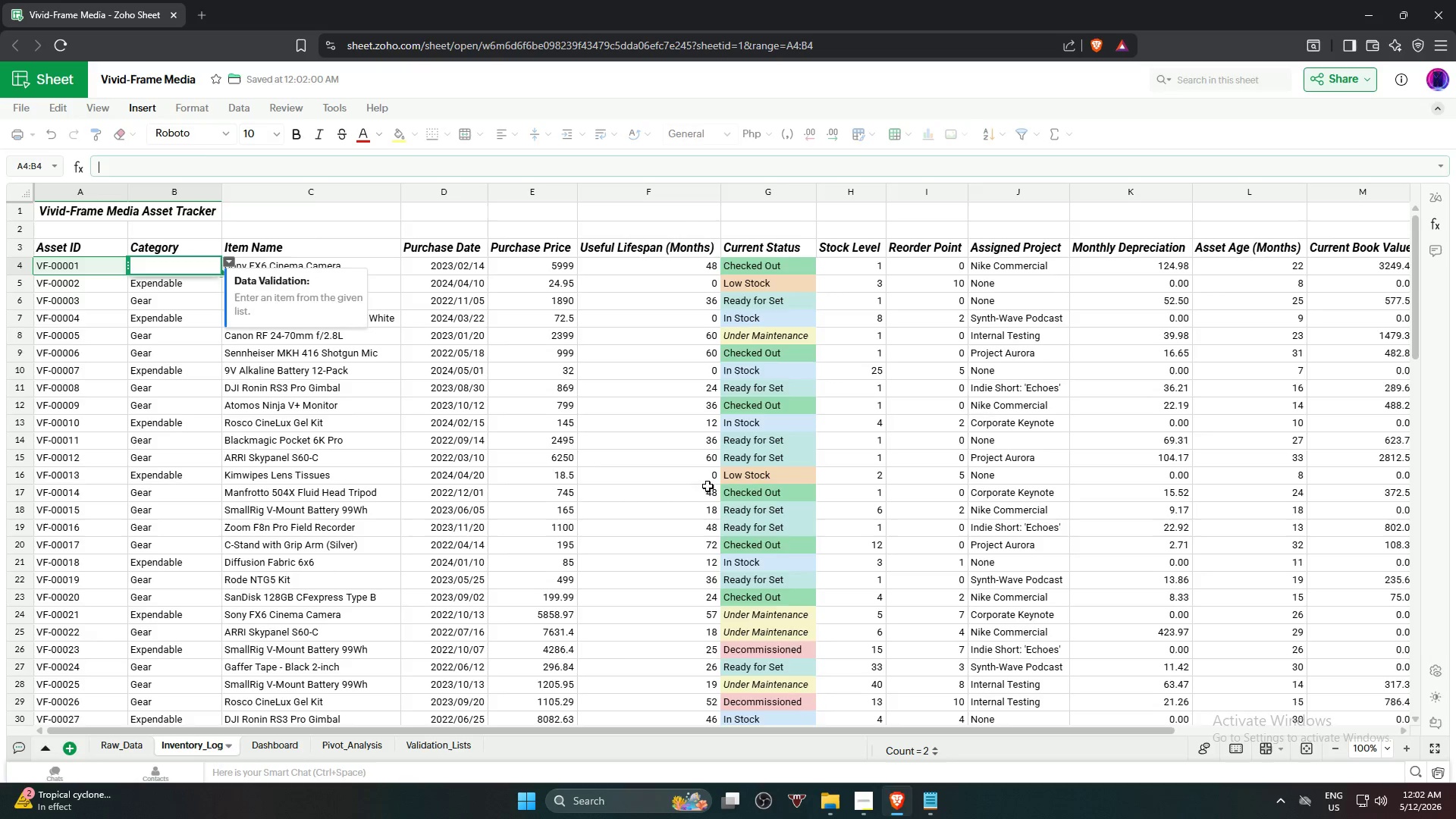 
left_click([717, 495])
 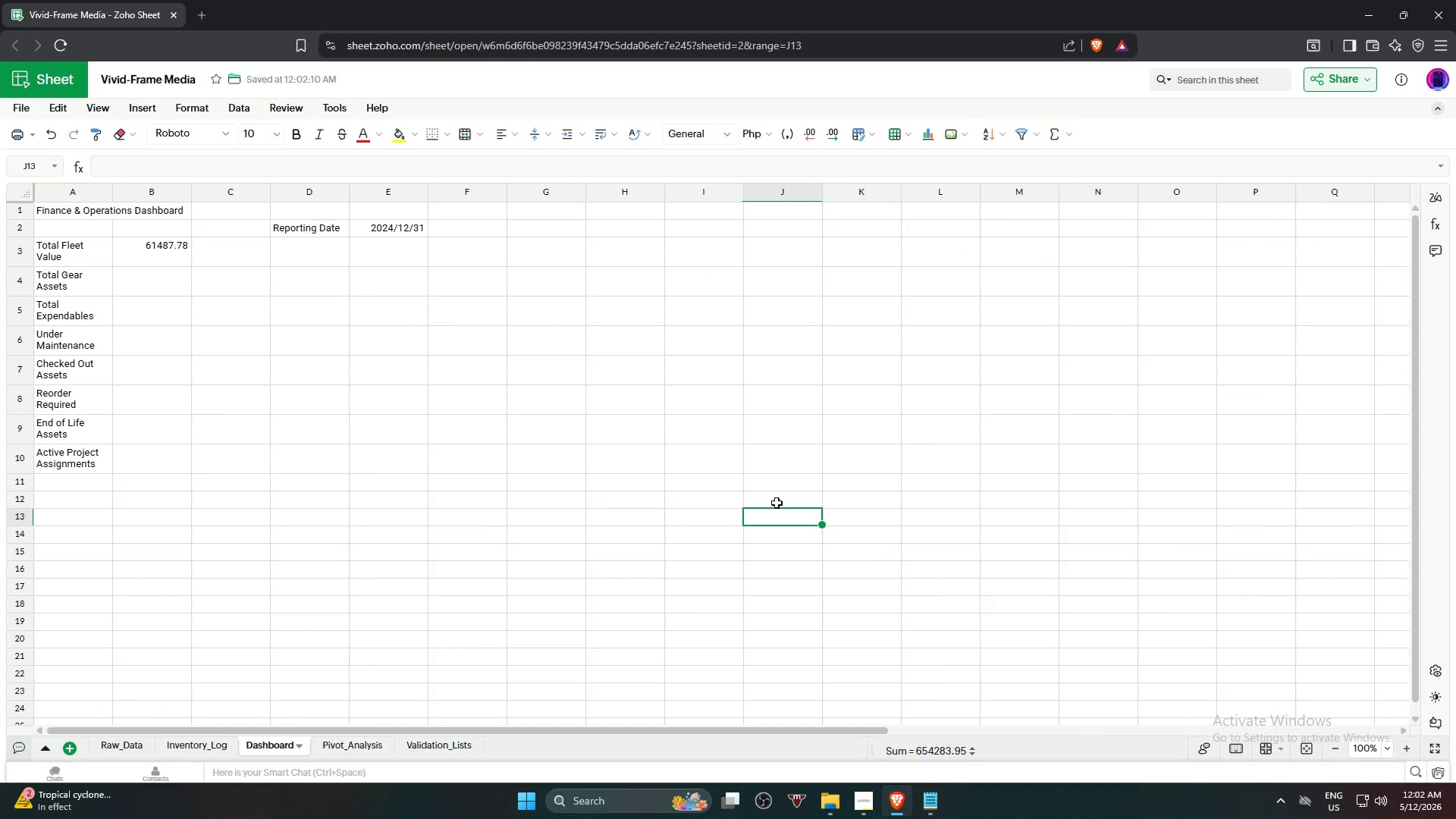 
triple_click([635, 447])
 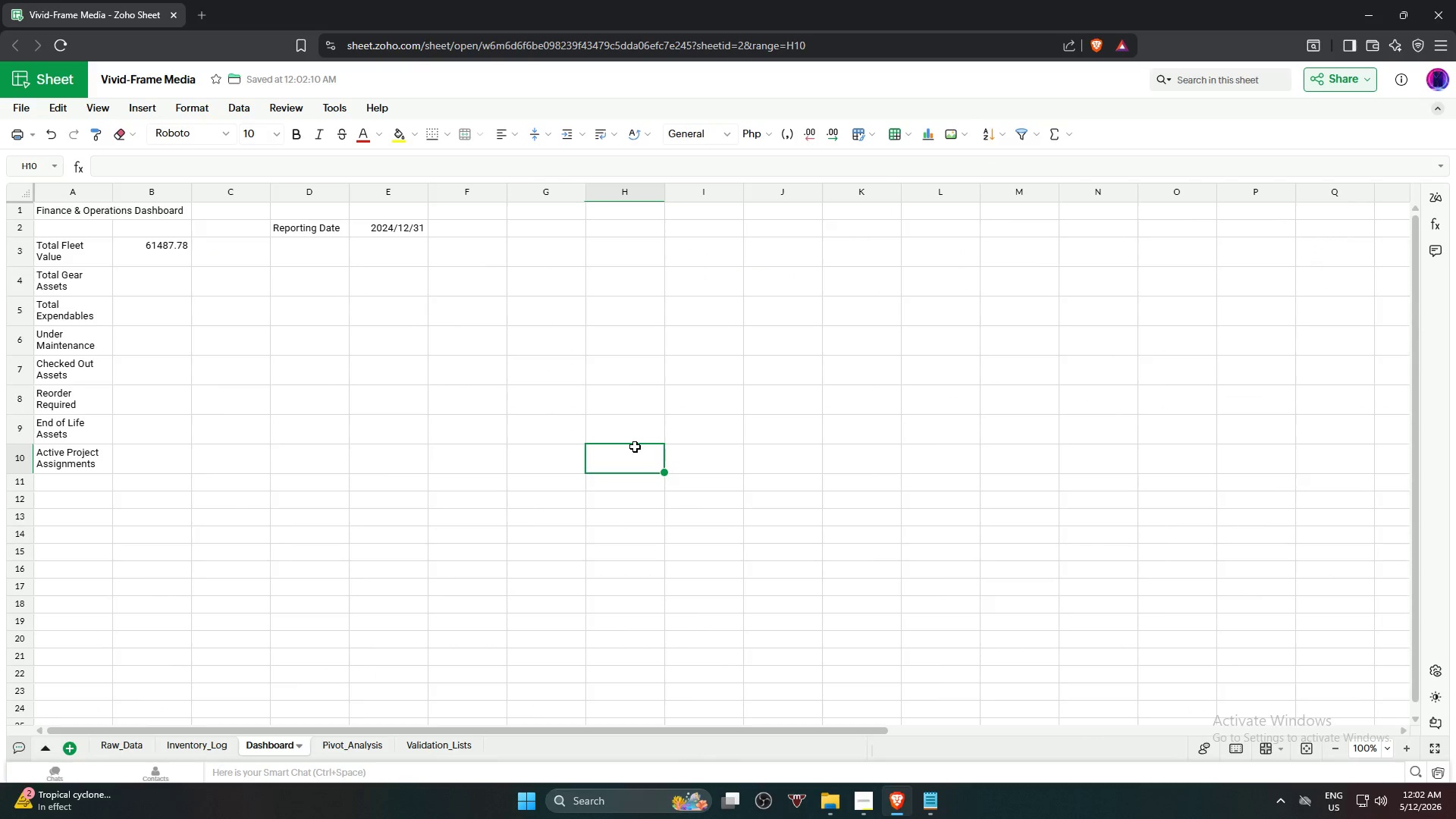 
triple_click([635, 447])
 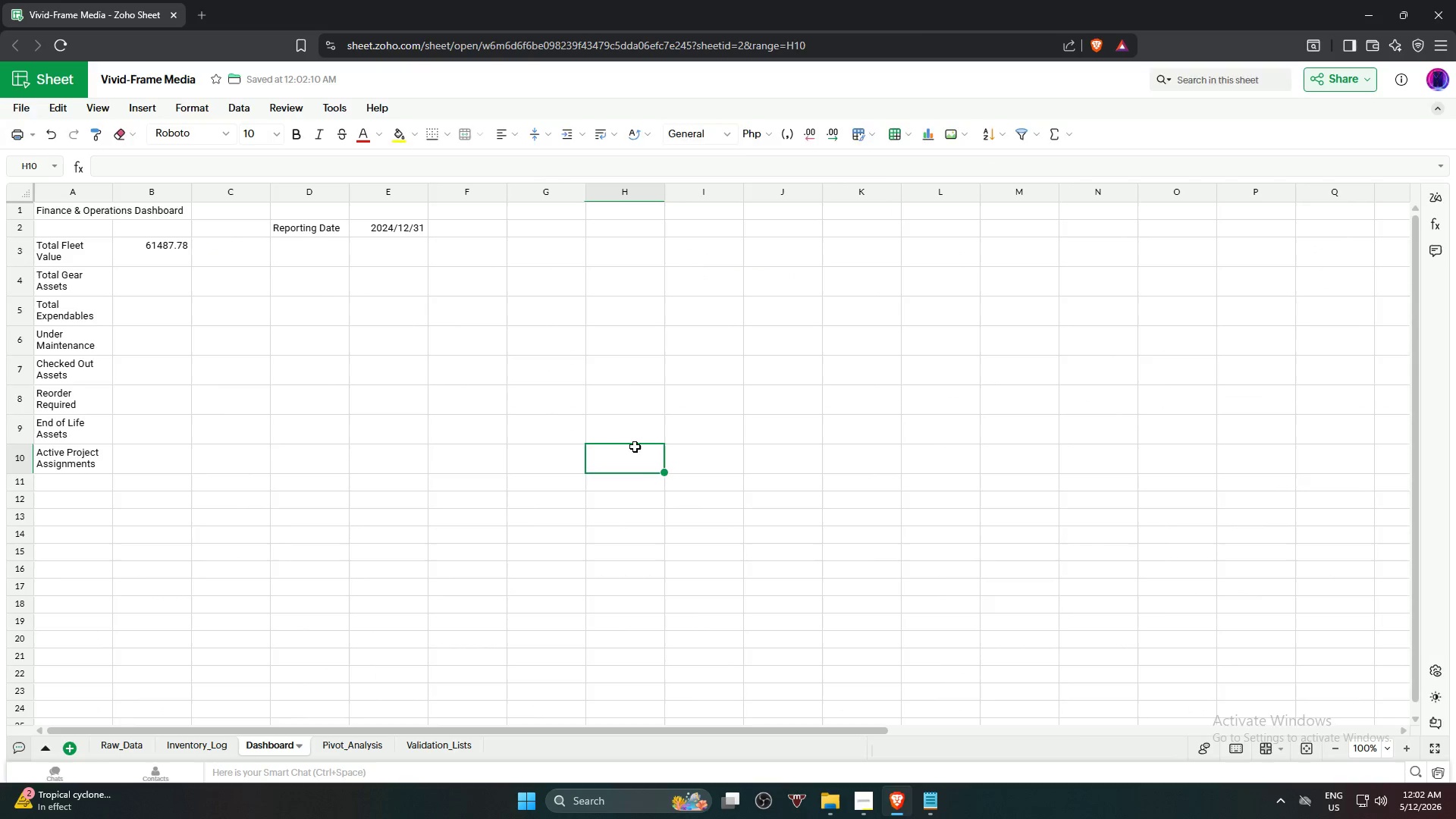 
triple_click([604, 447])
 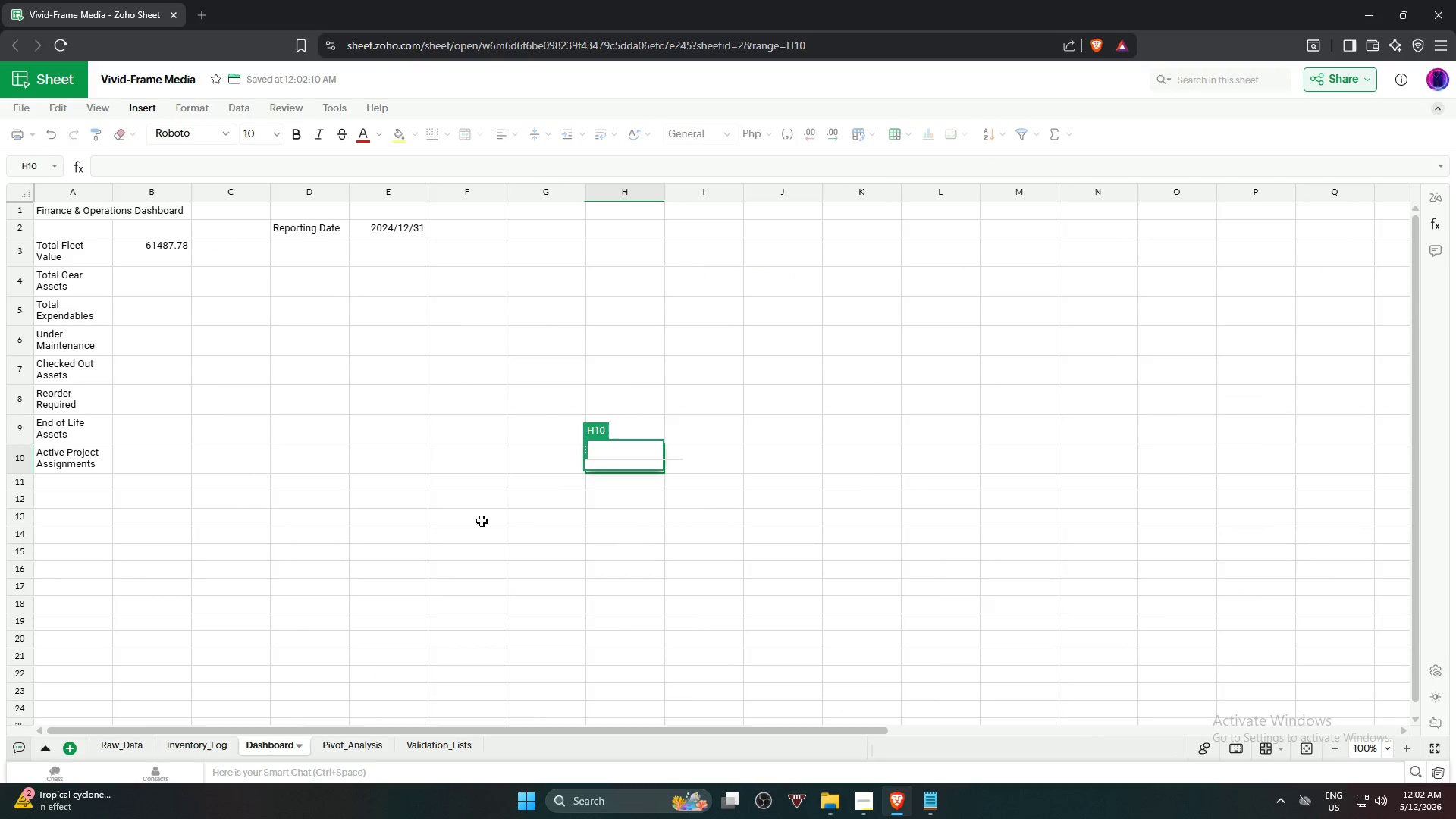 
left_click_drag(start_coordinate=[215, 544], to_coordinate=[222, 544])
 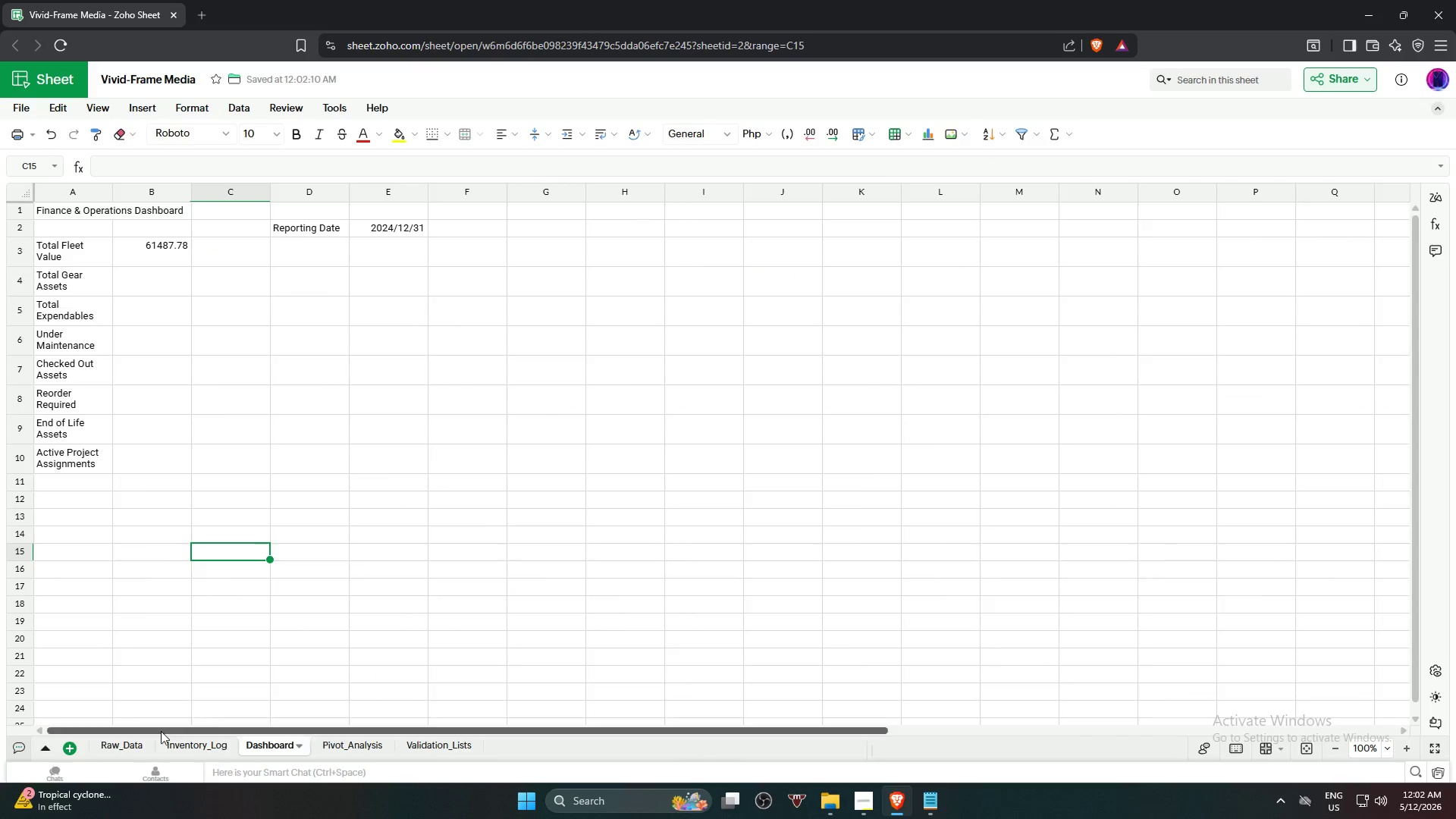 
left_click([194, 753])
 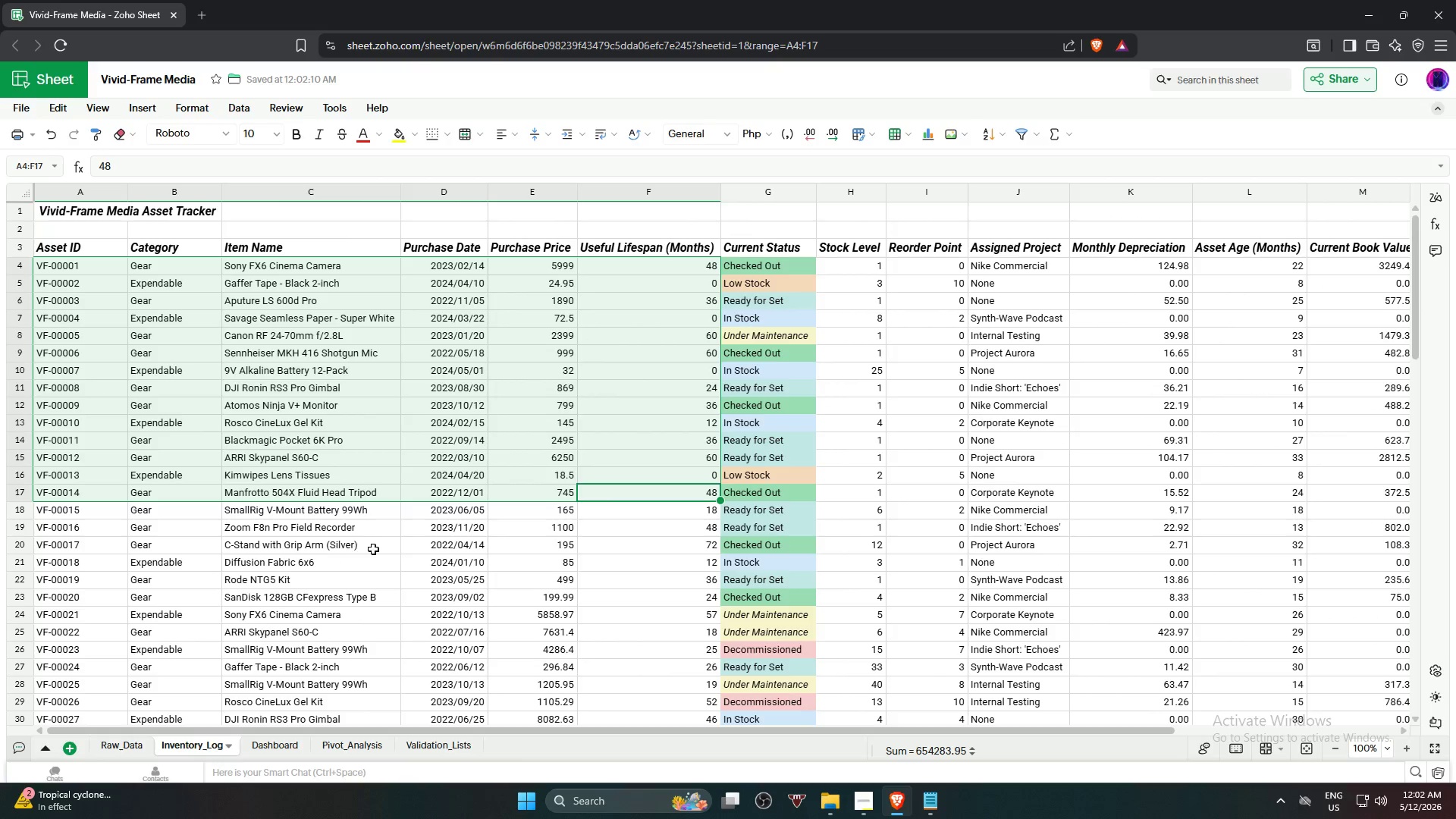 
left_click([325, 576])
 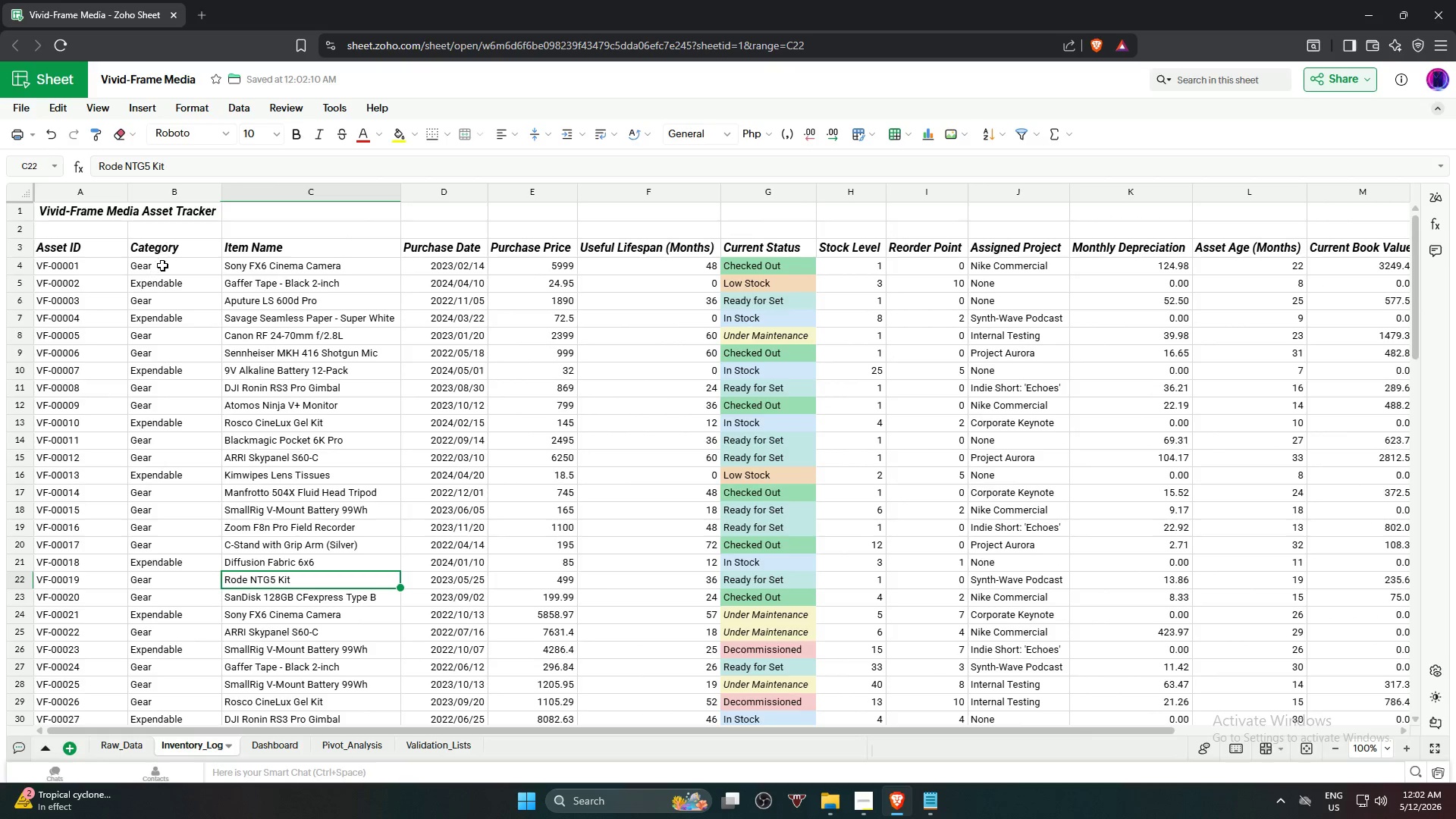 
left_click([168, 263])
 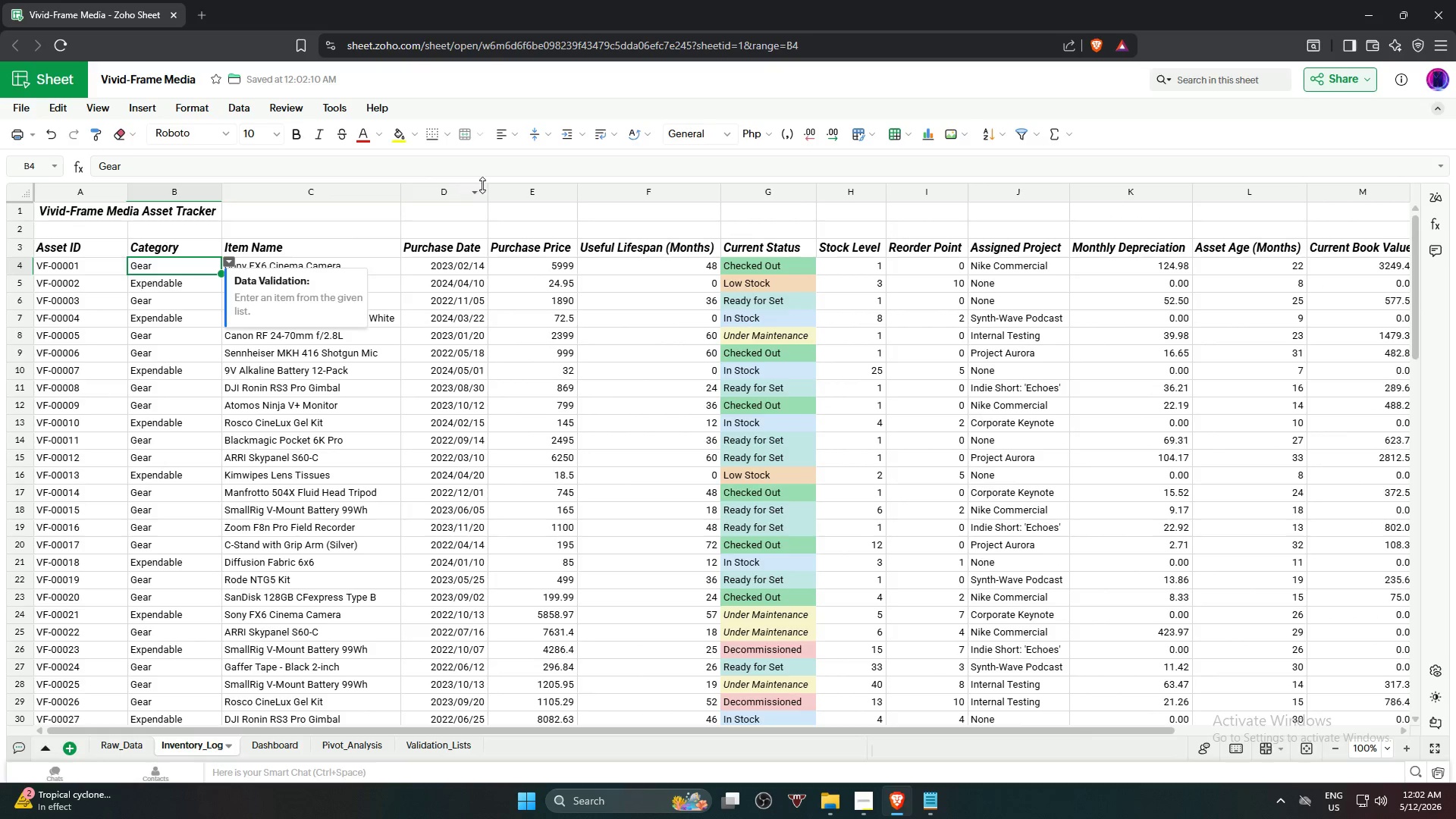 
scroll: coordinate [302, 512], scroll_direction: down, amount: 21.0
 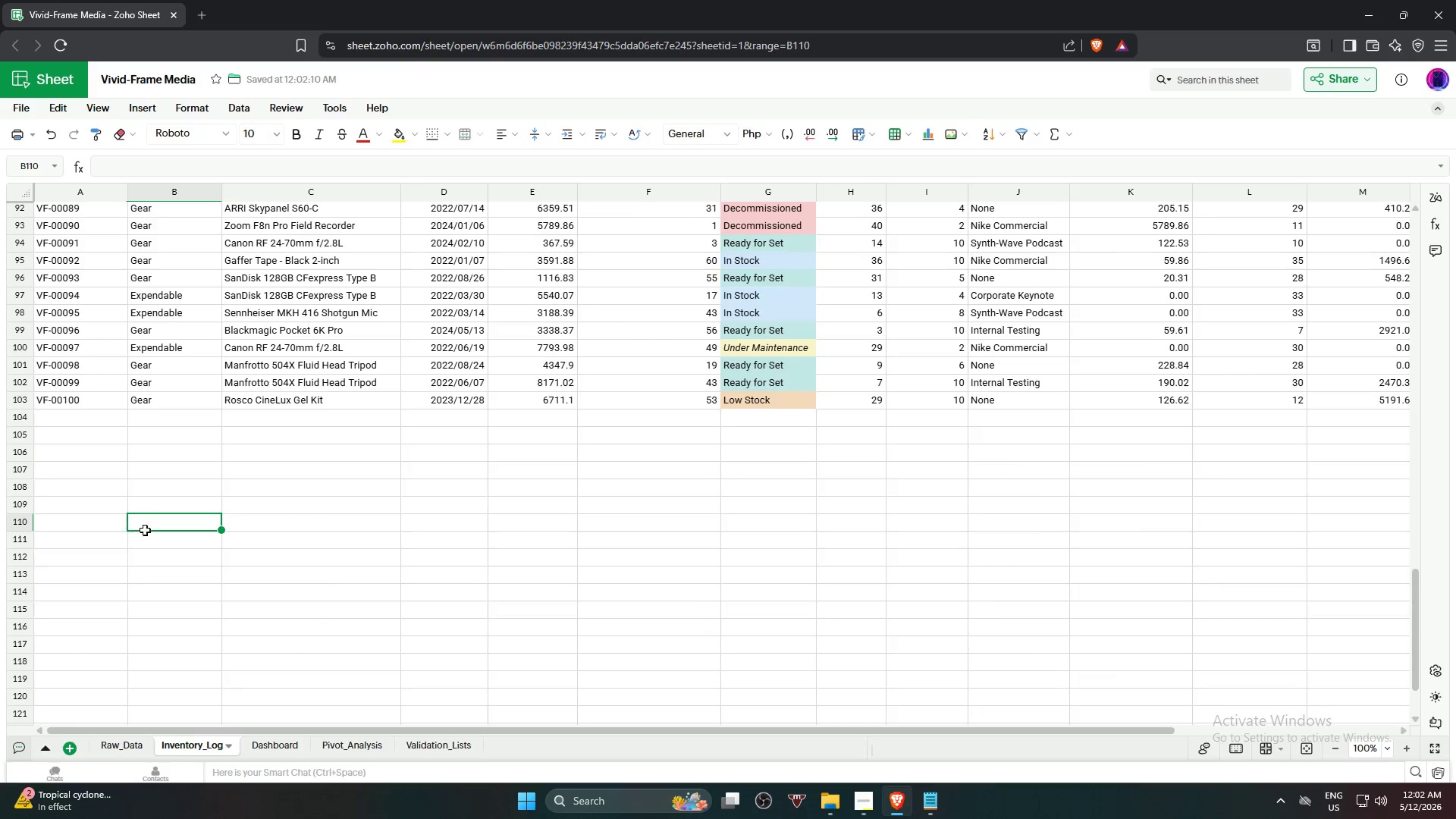 
scroll: coordinate [520, 545], scroll_direction: up, amount: 29.0
 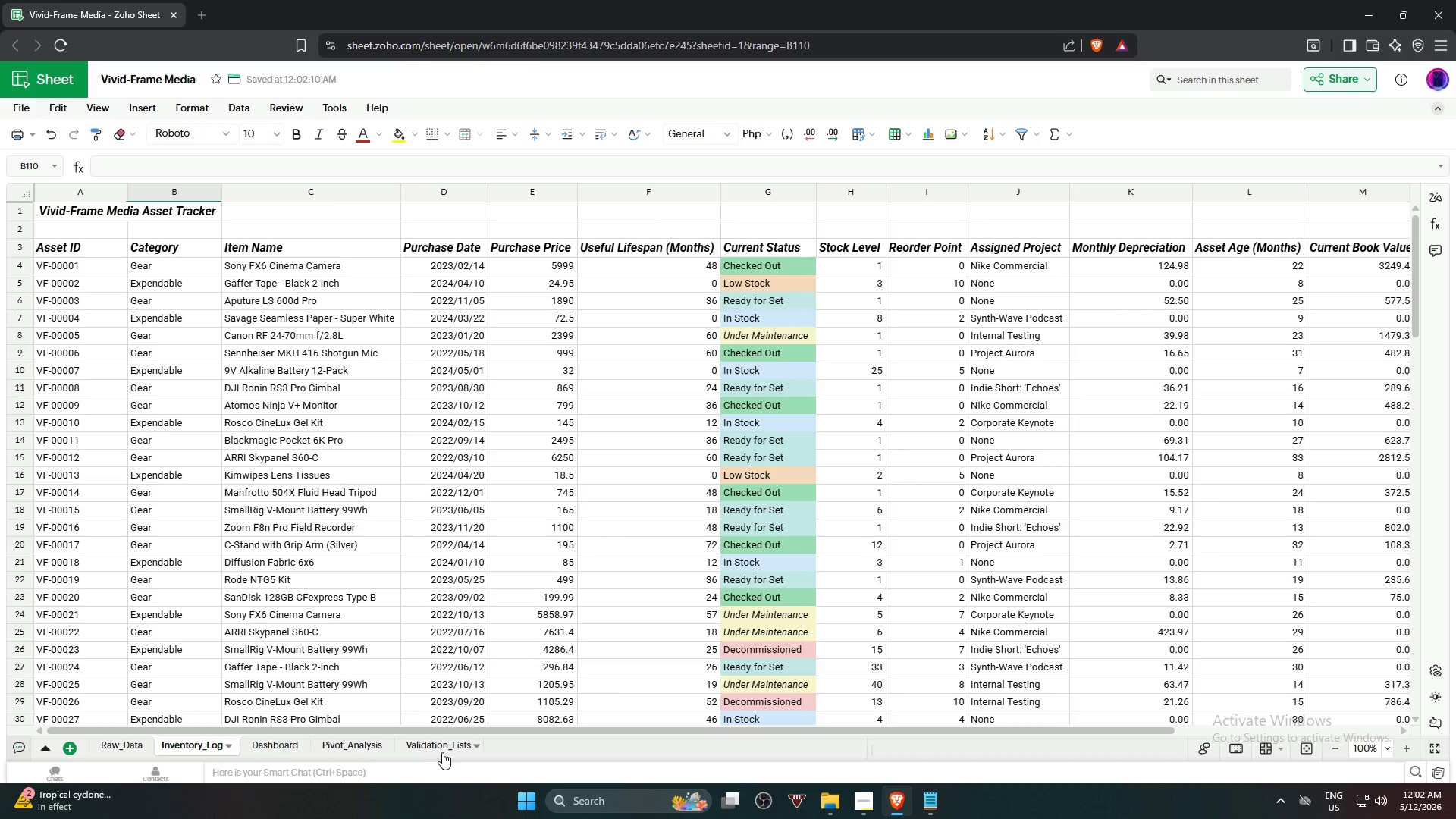 
left_click([265, 739])
 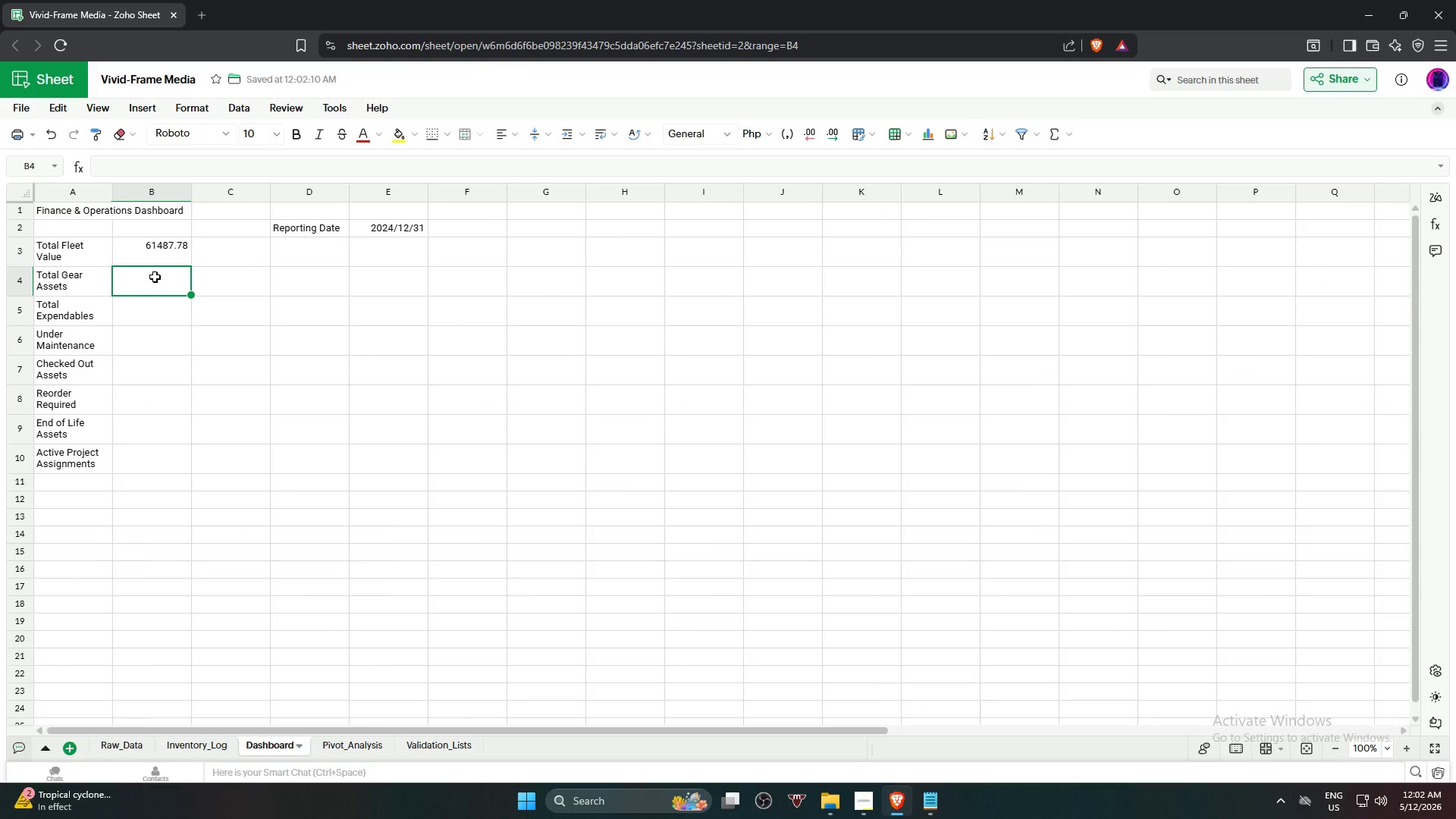 
type(=counm)
key(Backspace)
type(t)
 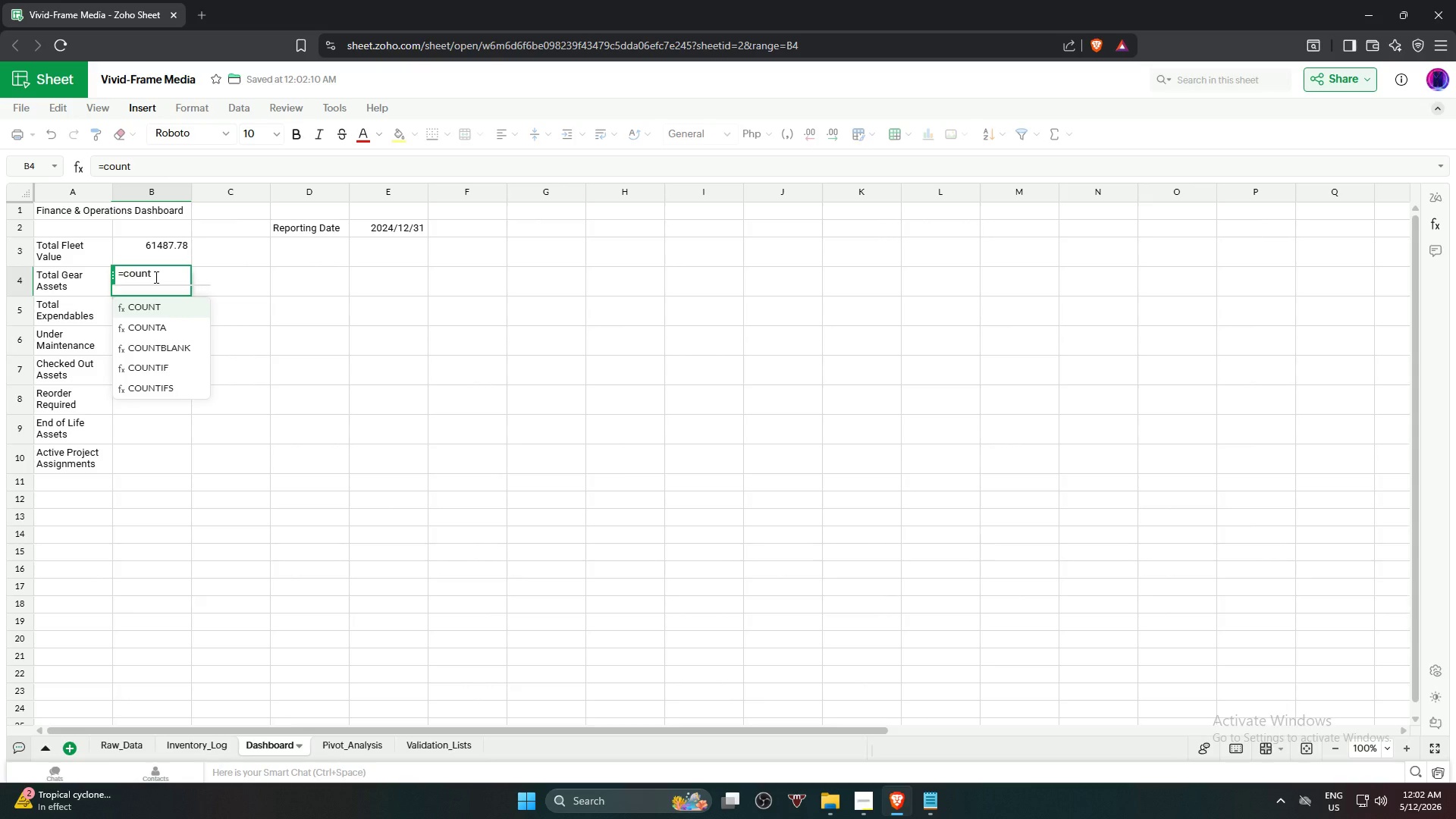 
key(ArrowDown)
 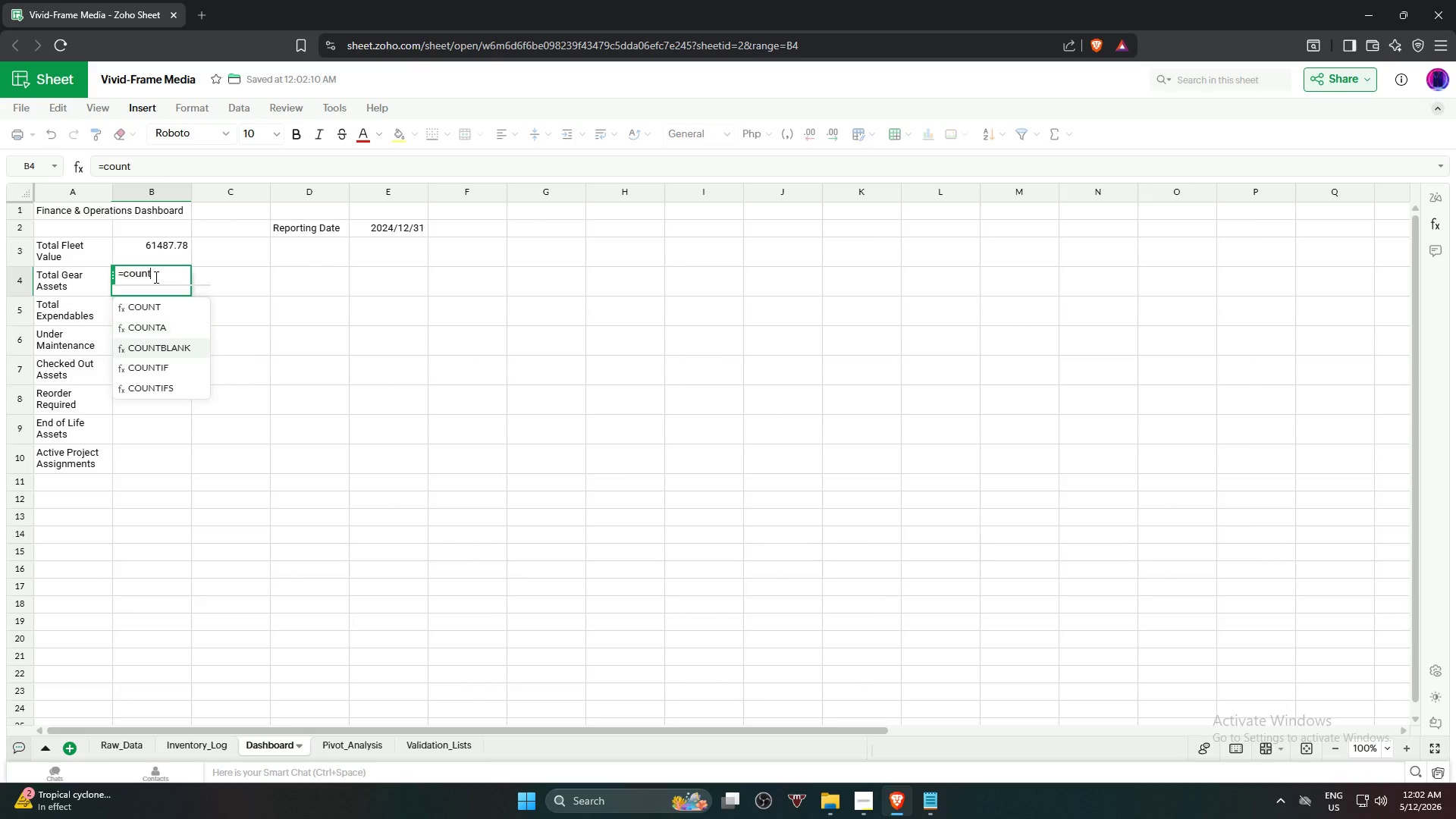 
key(ArrowDown)
 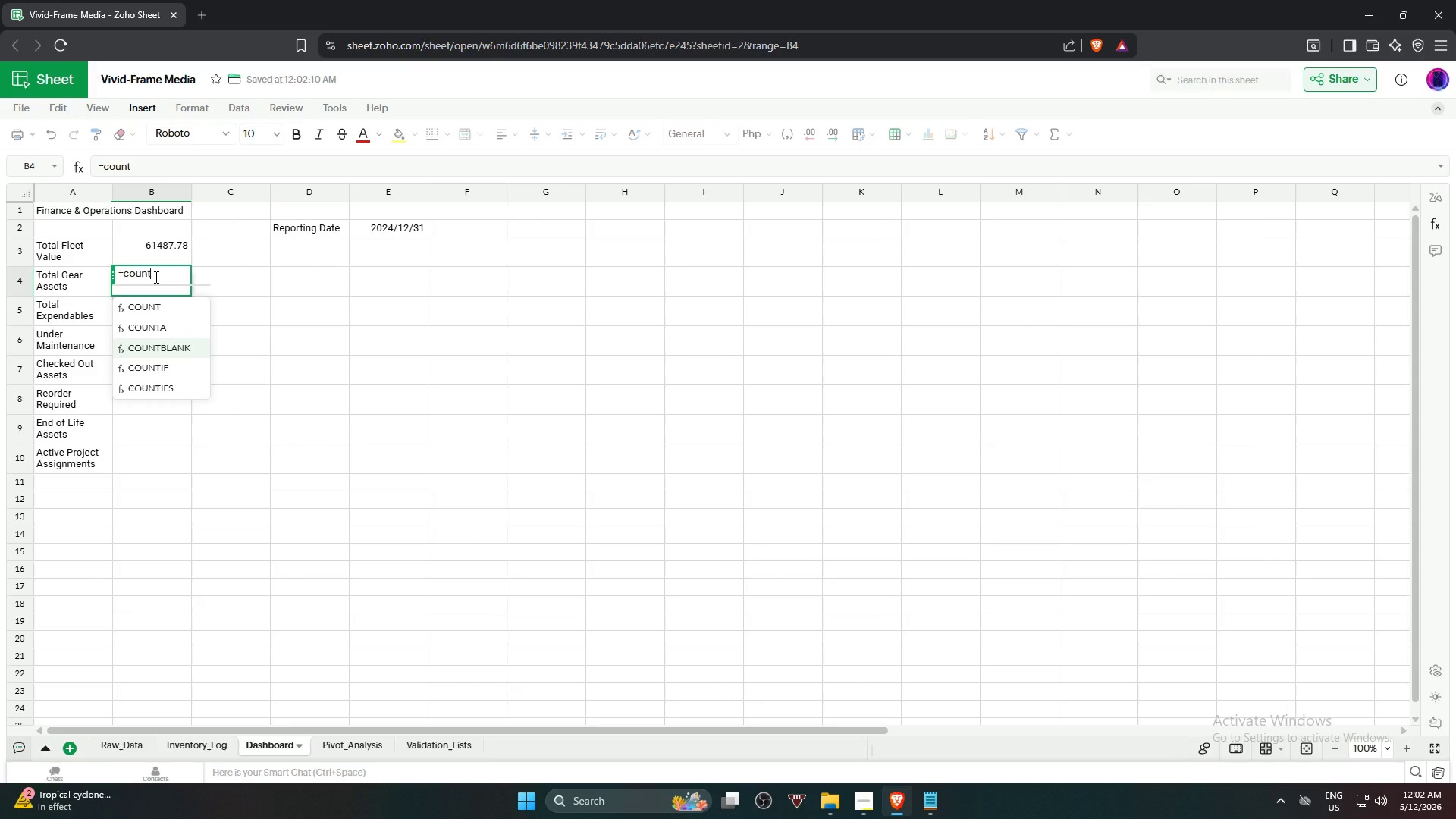 
key(ArrowDown)
 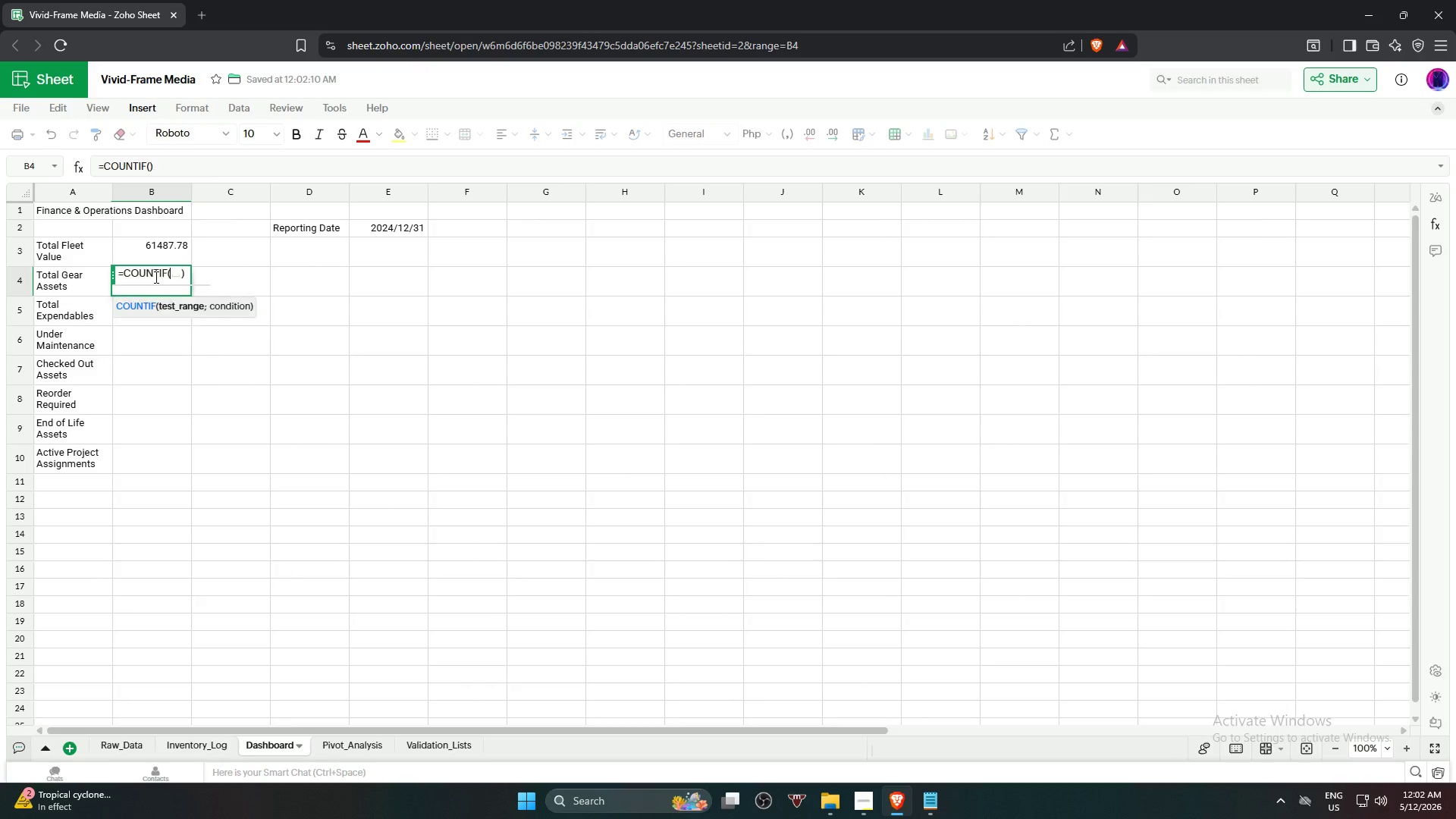 
key(NumpadEnter)
 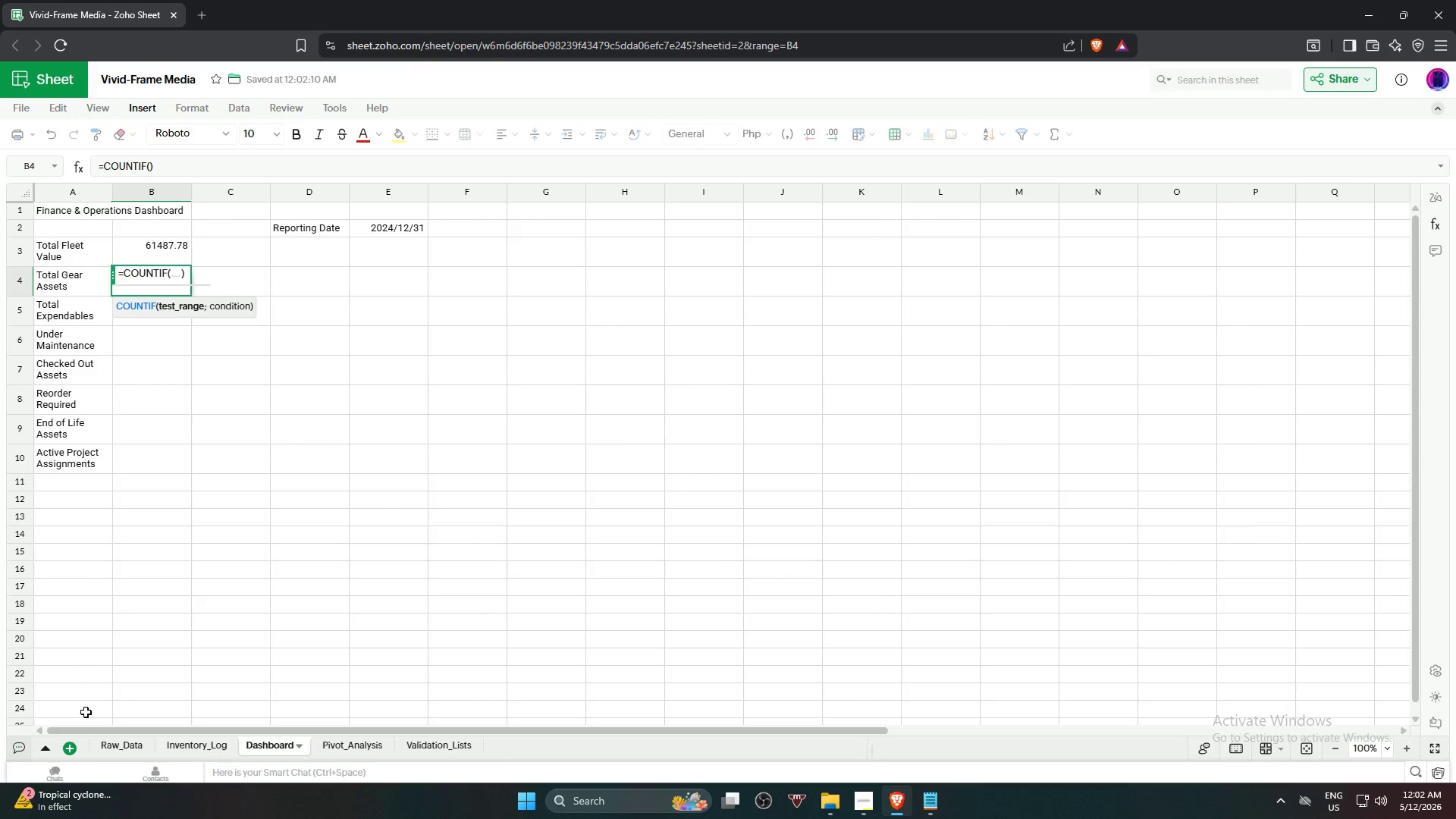 
left_click([199, 746])
 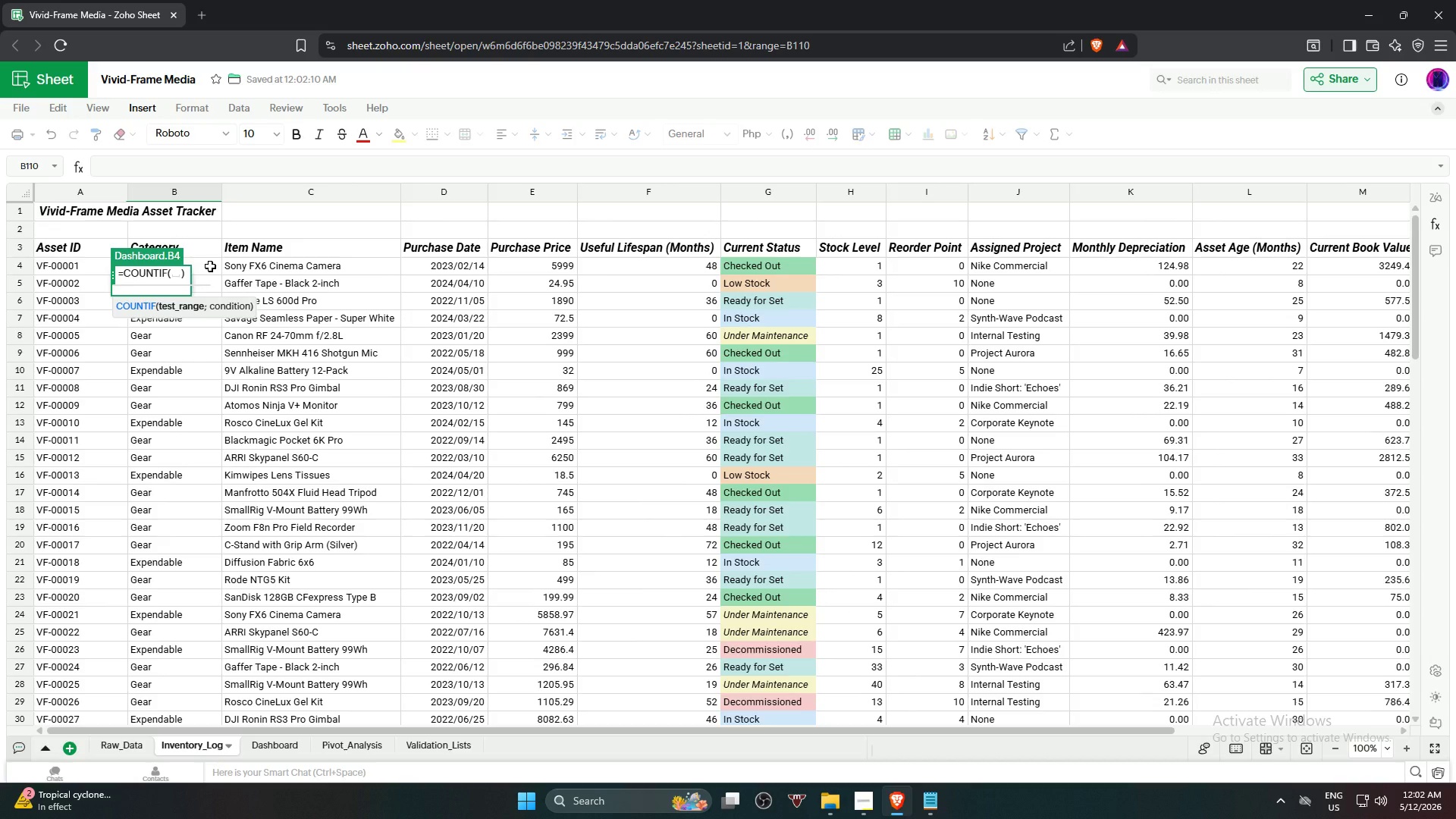 
left_click([210, 265])
 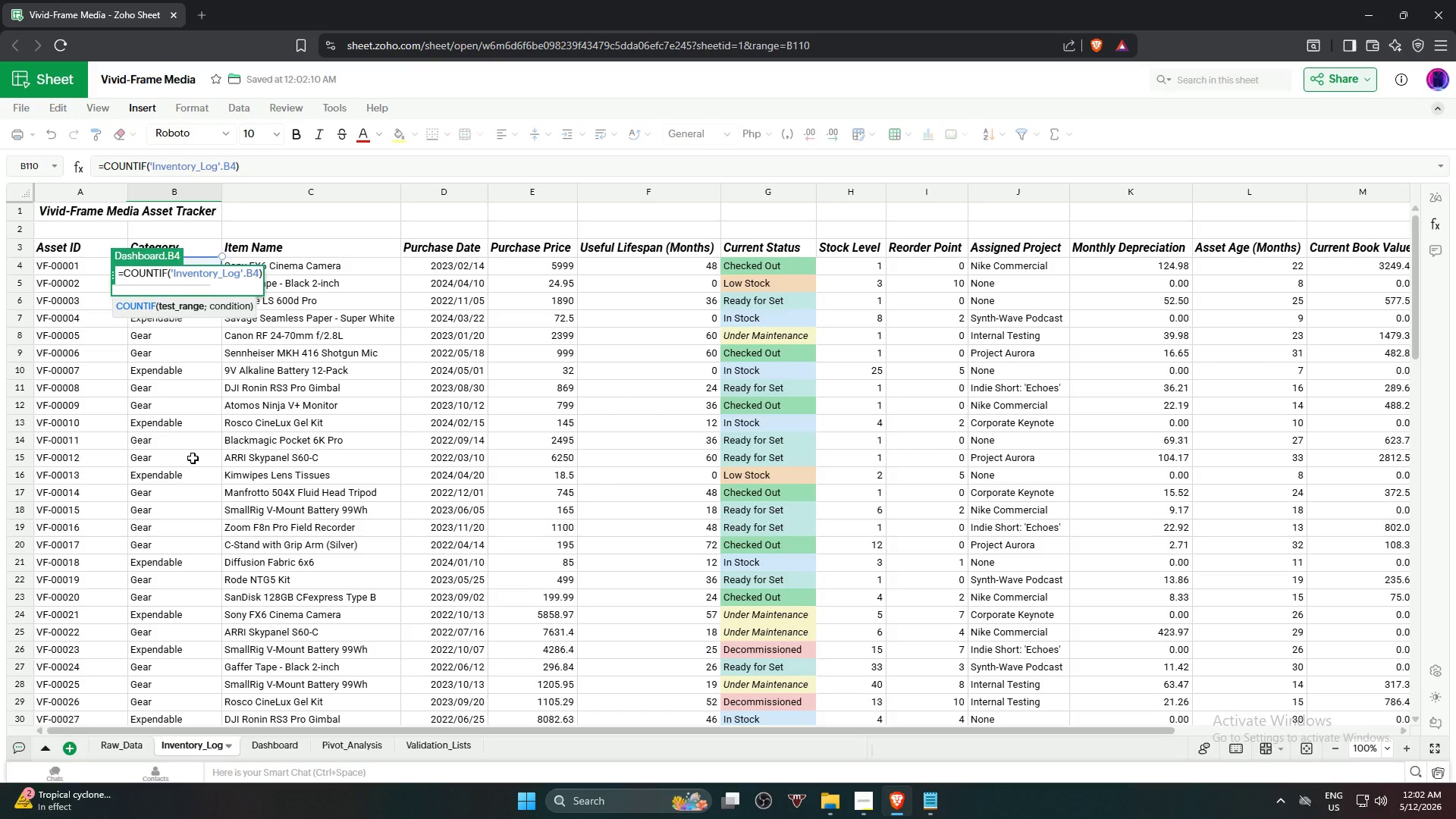 
wait(5.3)
 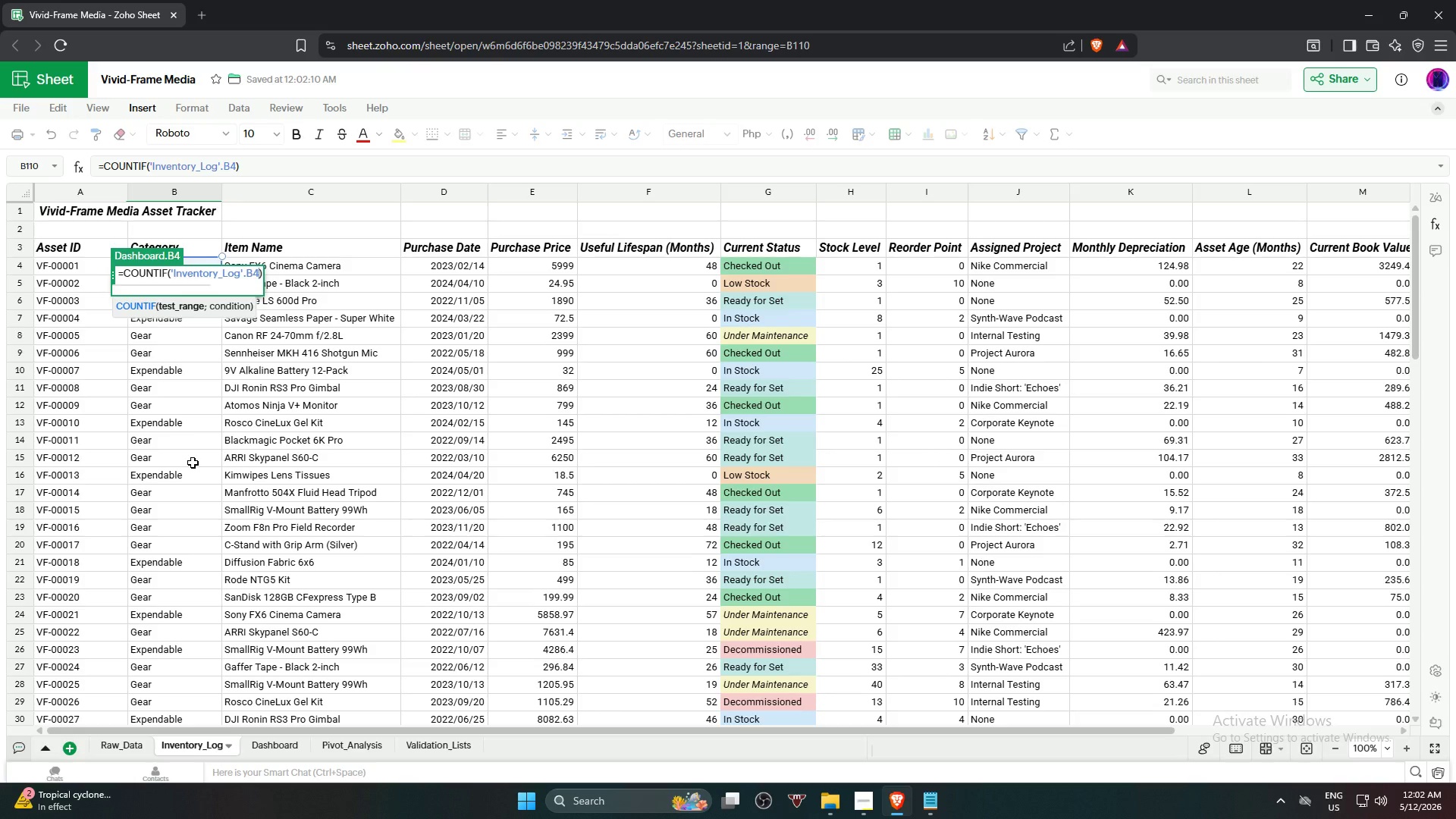 
scroll: coordinate [191, 449], scroll_direction: down, amount: 20.0
 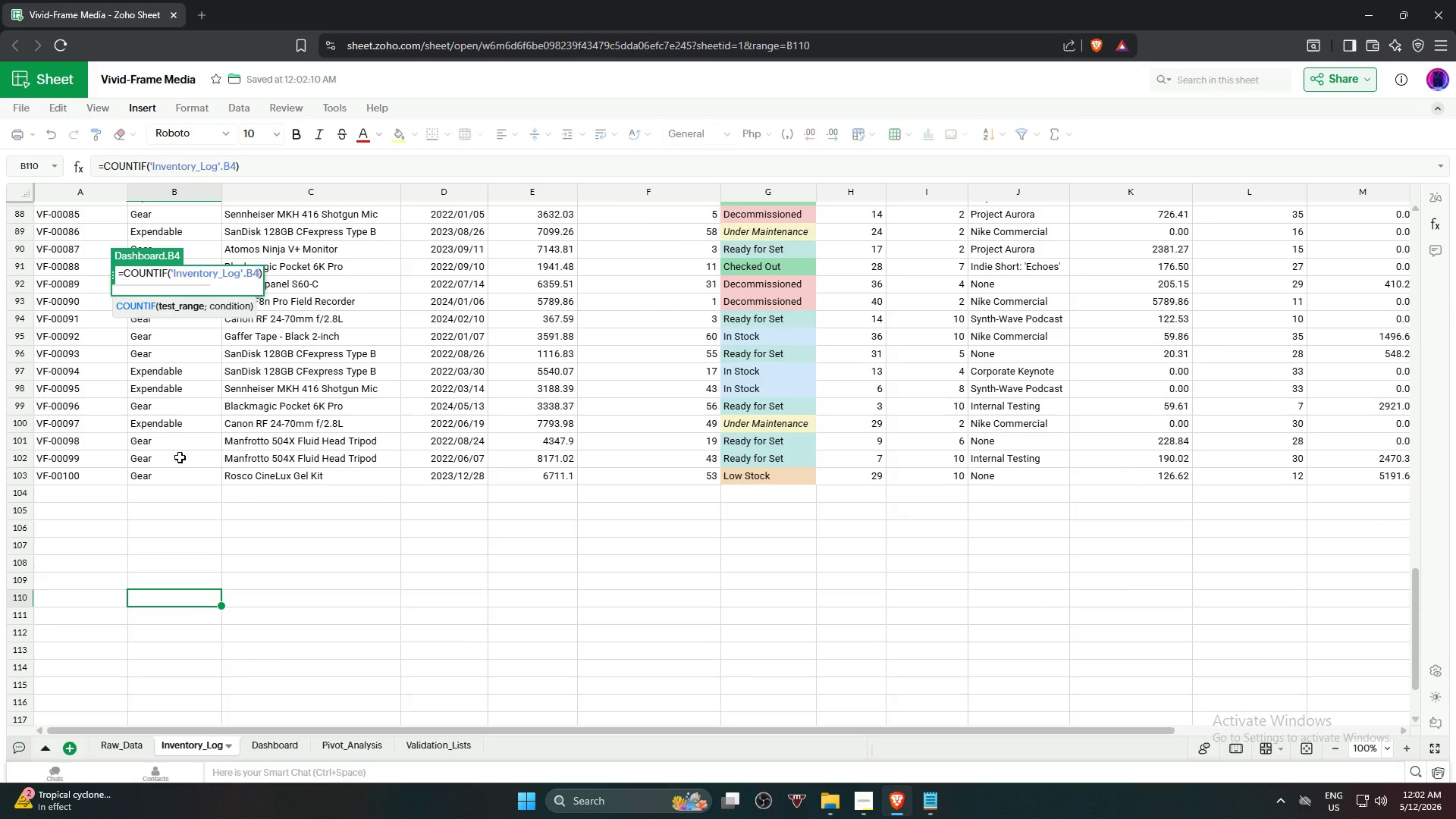 
hold_key(key=ShiftLeft, duration=0.72)
left_click([162, 479])
 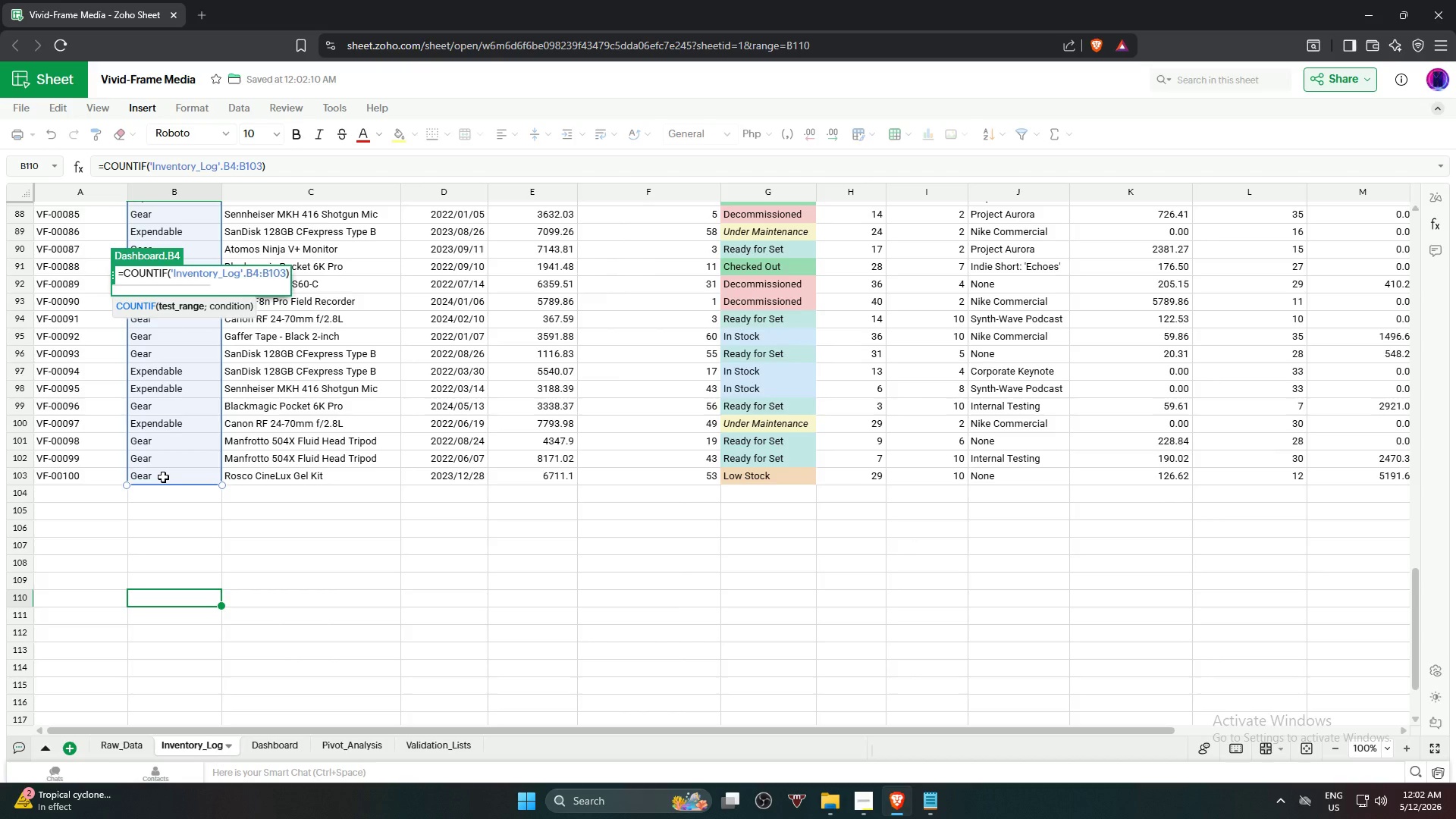 
key(Comma)
 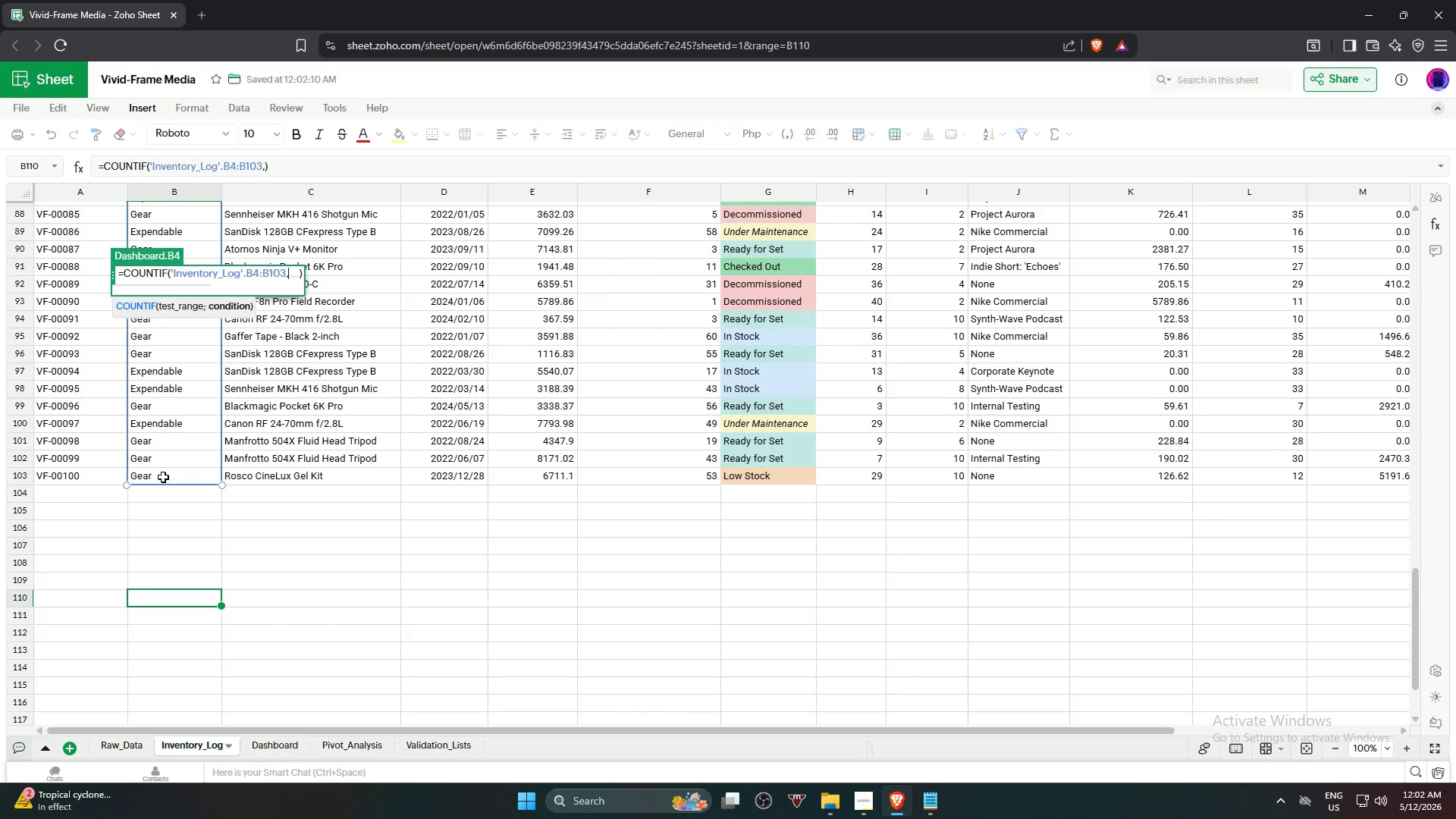 
key(Shift+ShiftRight)
 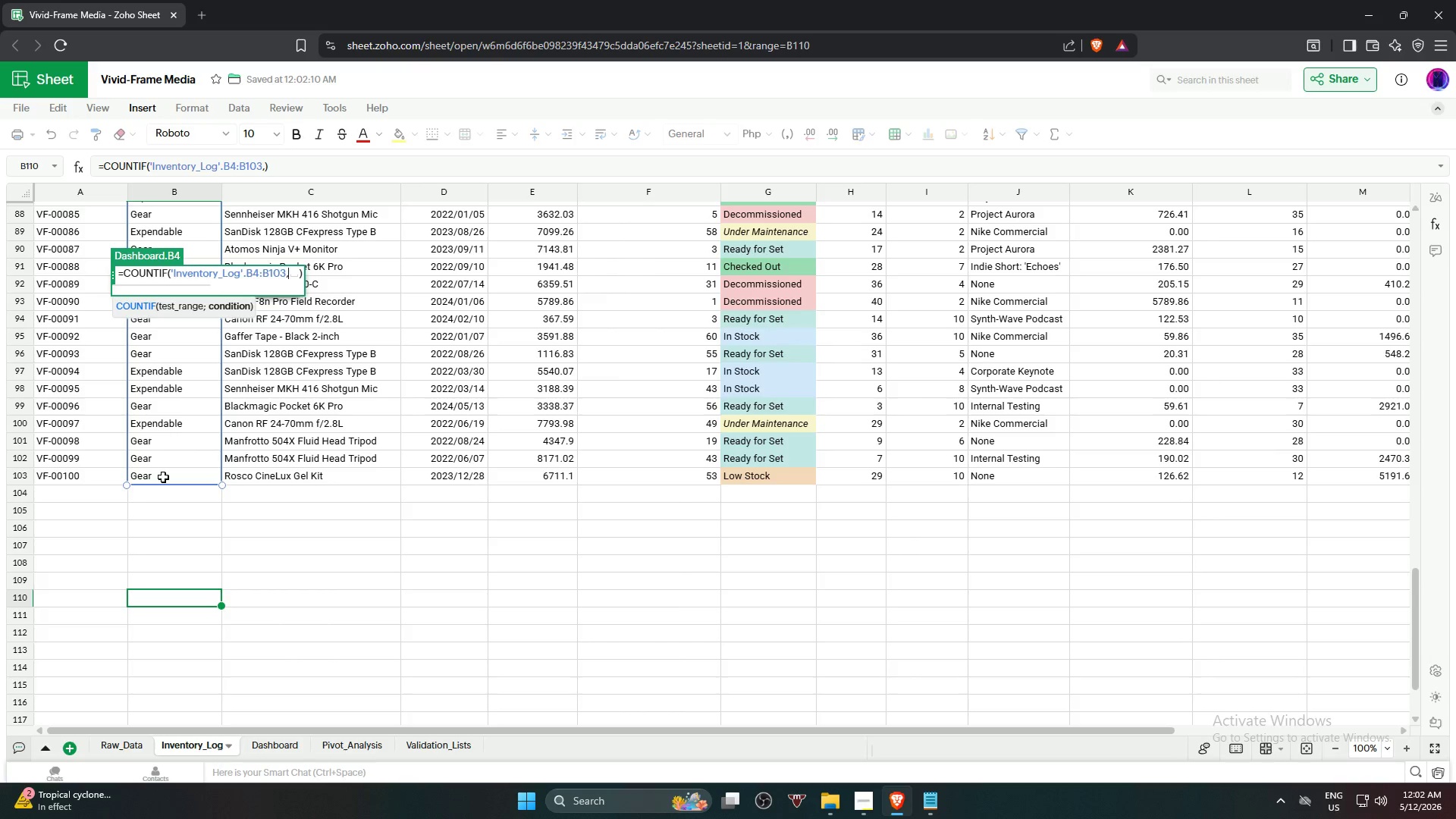 
key(Shift+Quote)
 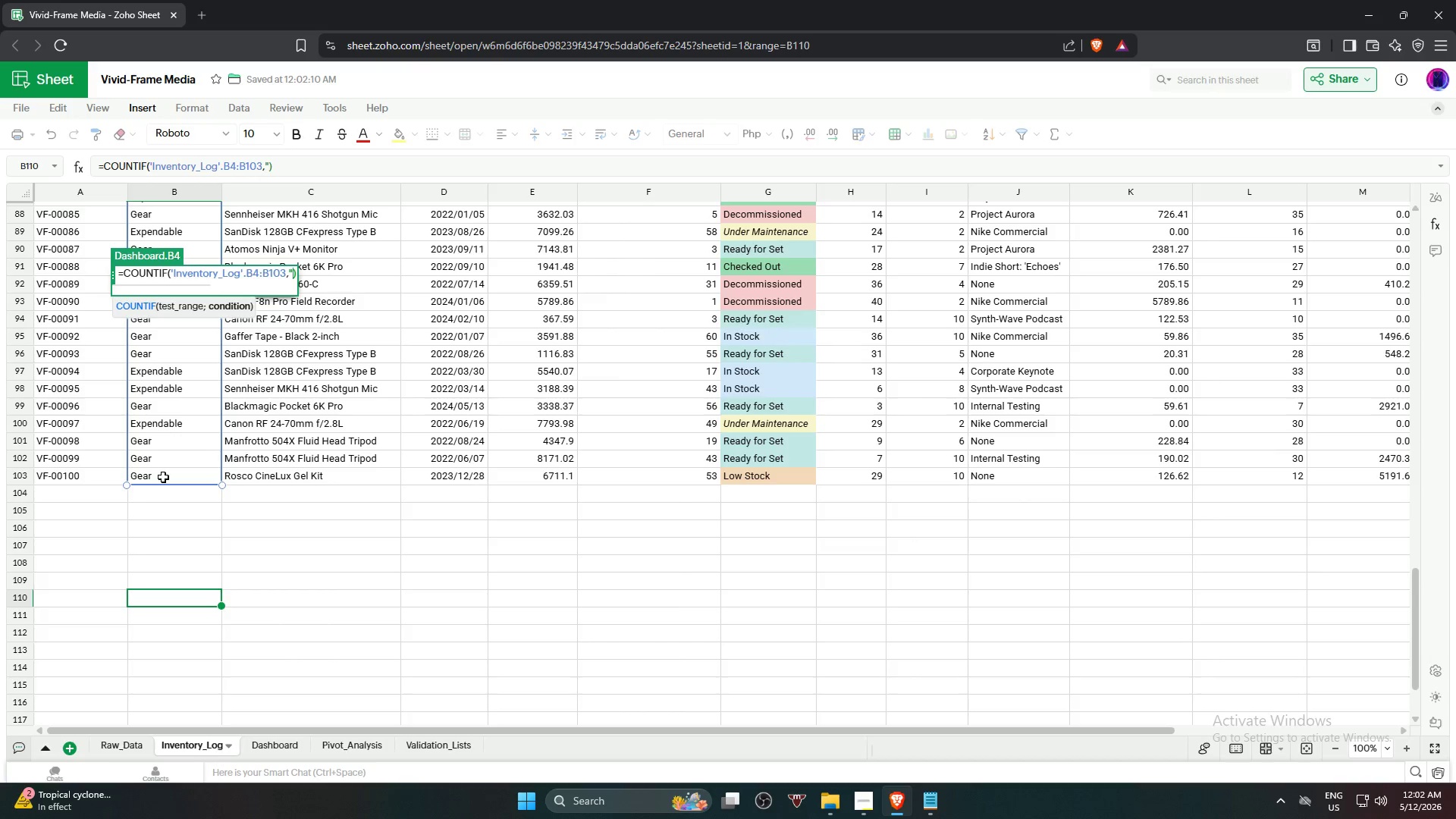 
type(Gear")
 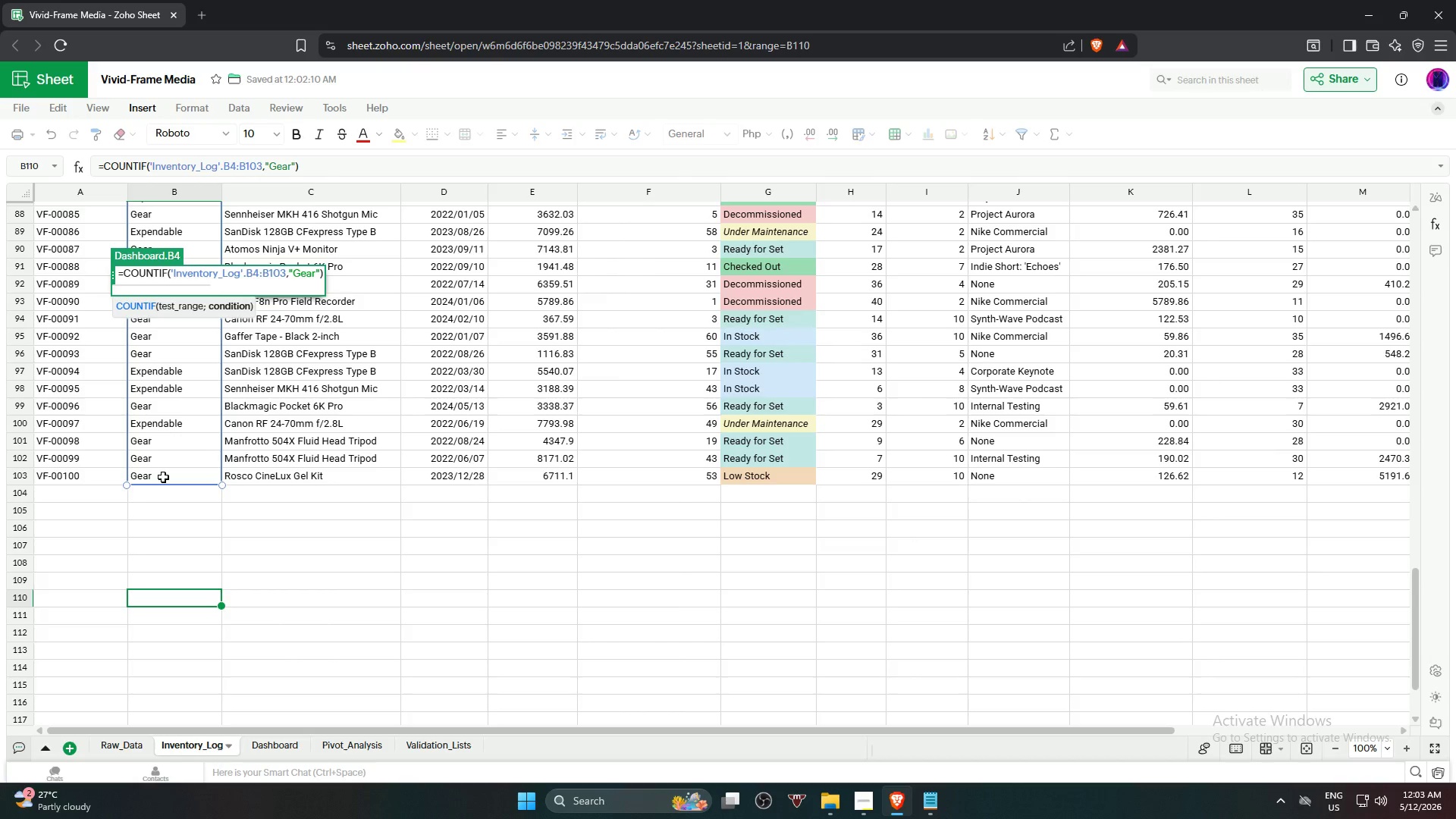 
key(Enter)
 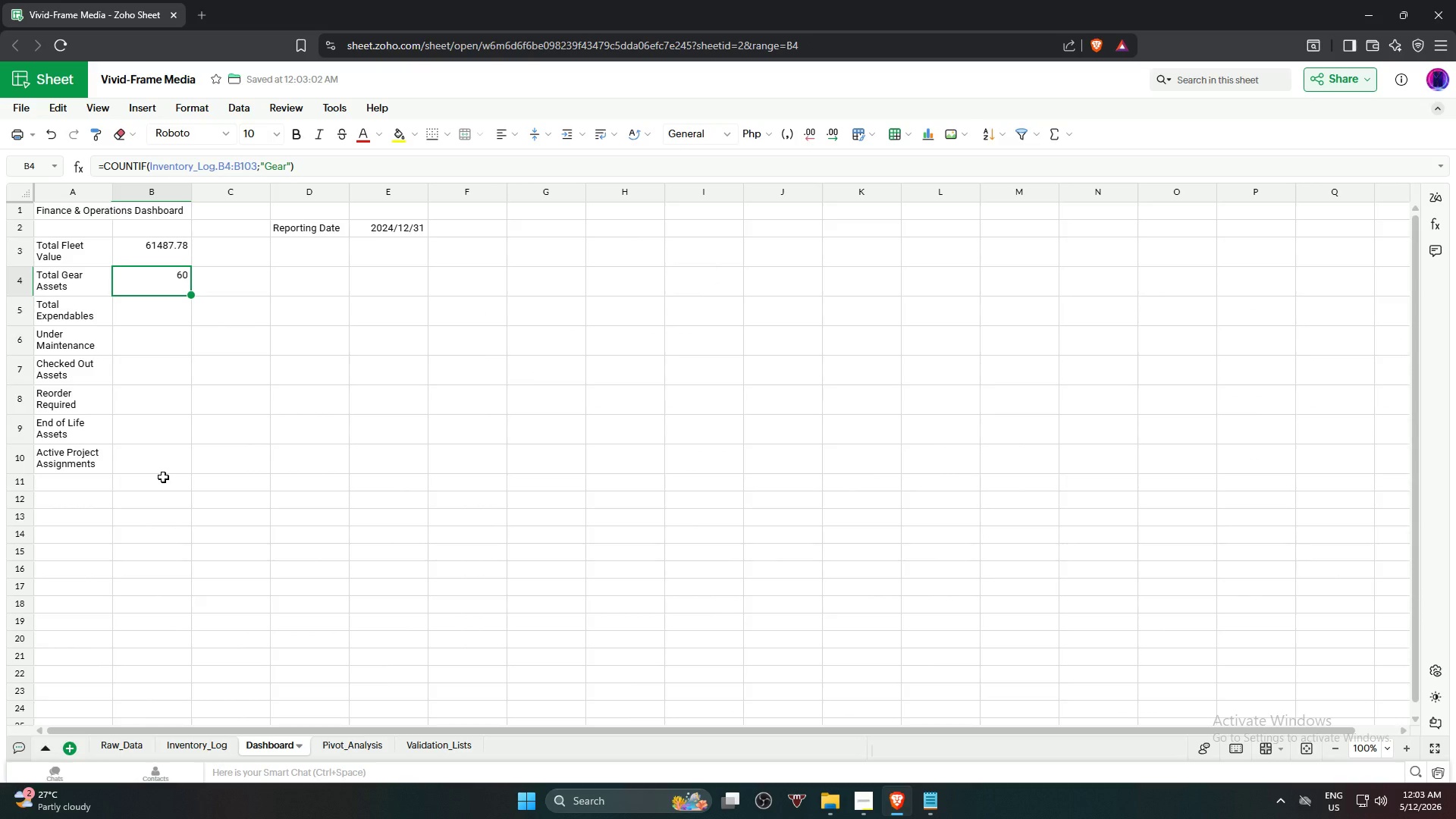 
wait(10.25)
 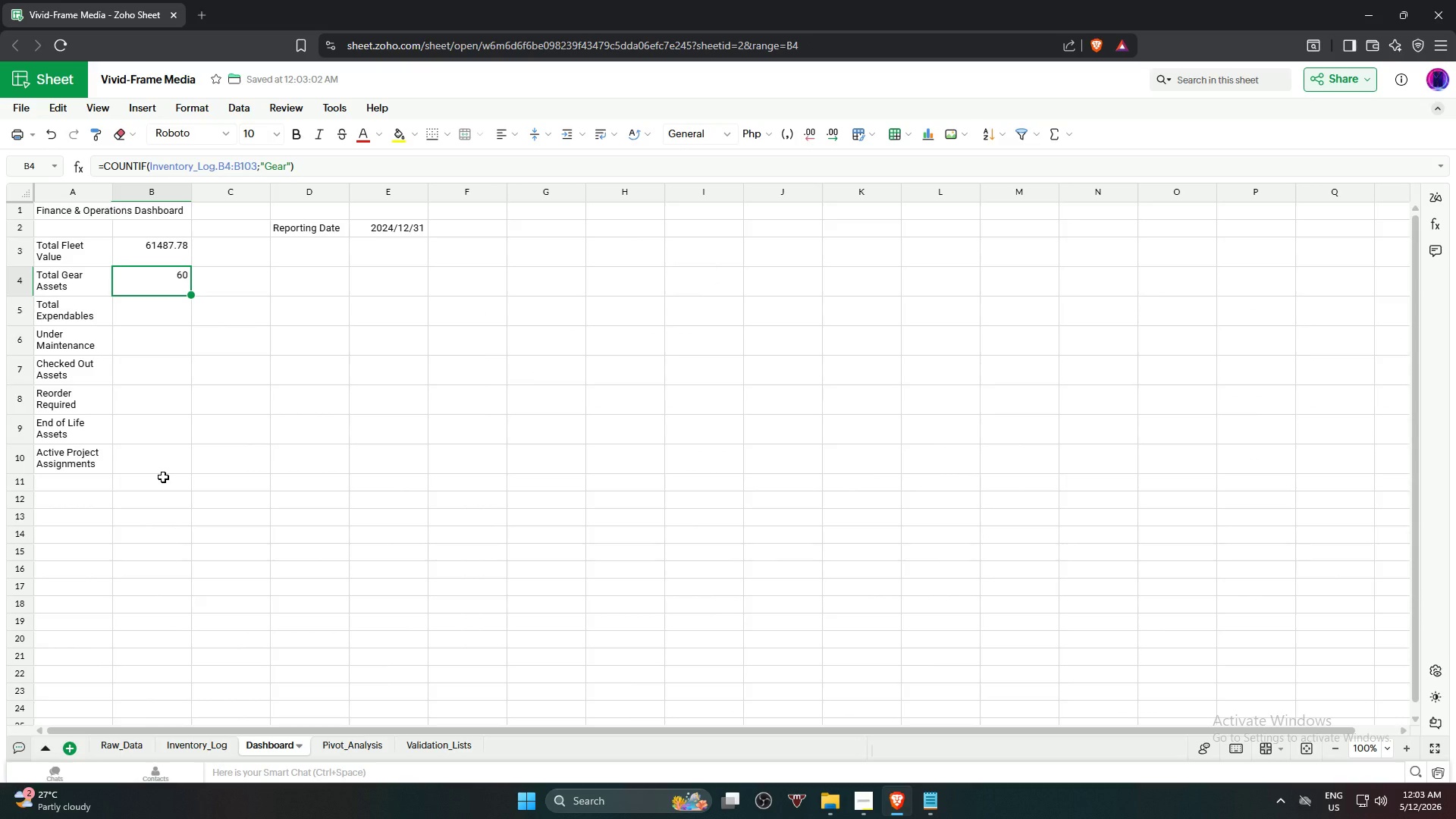 
left_click_drag(start_coordinate=[190, 294], to_coordinate=[181, 317])
 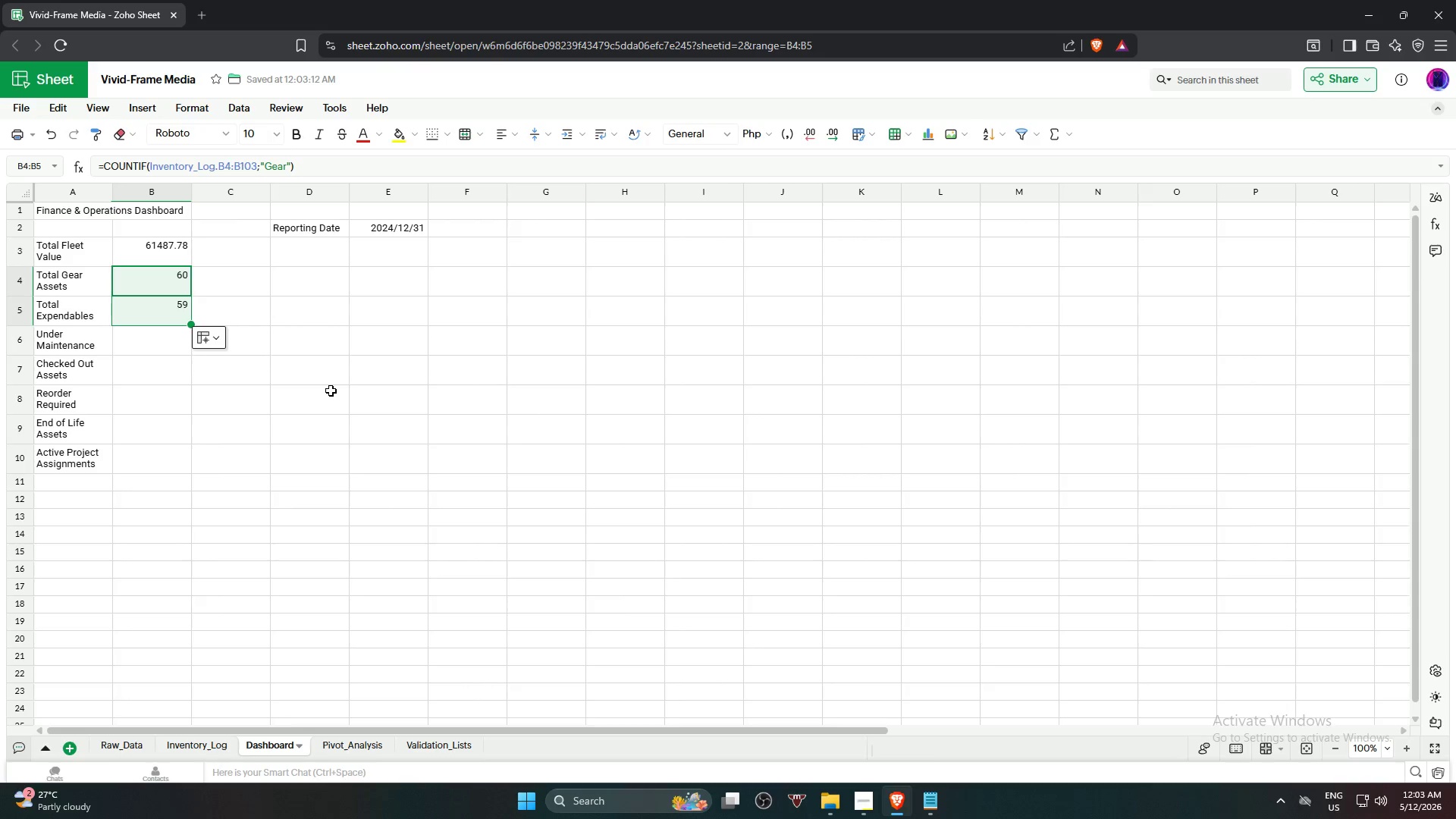 
left_click([331, 391])
 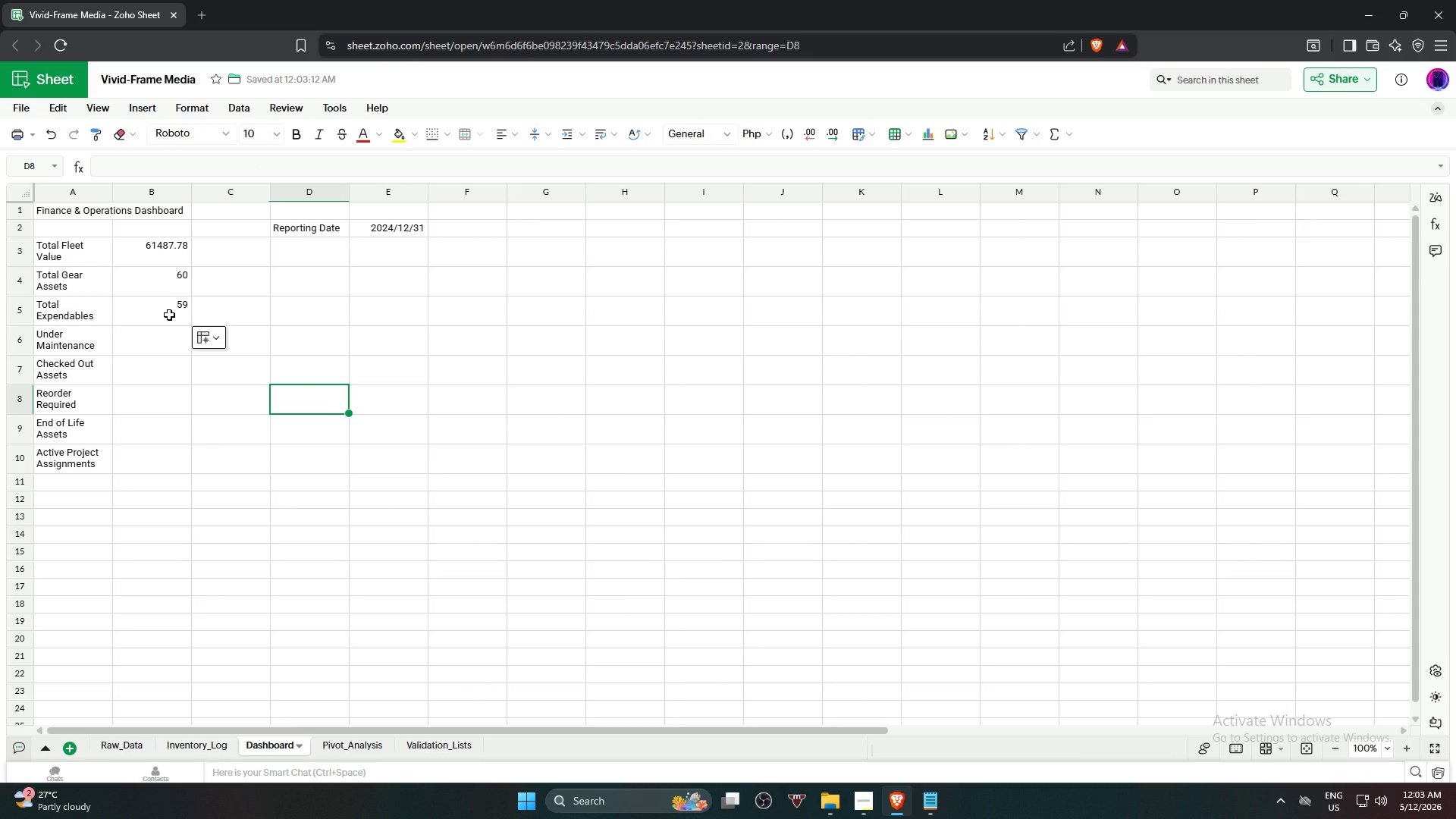 
left_click([169, 313])
 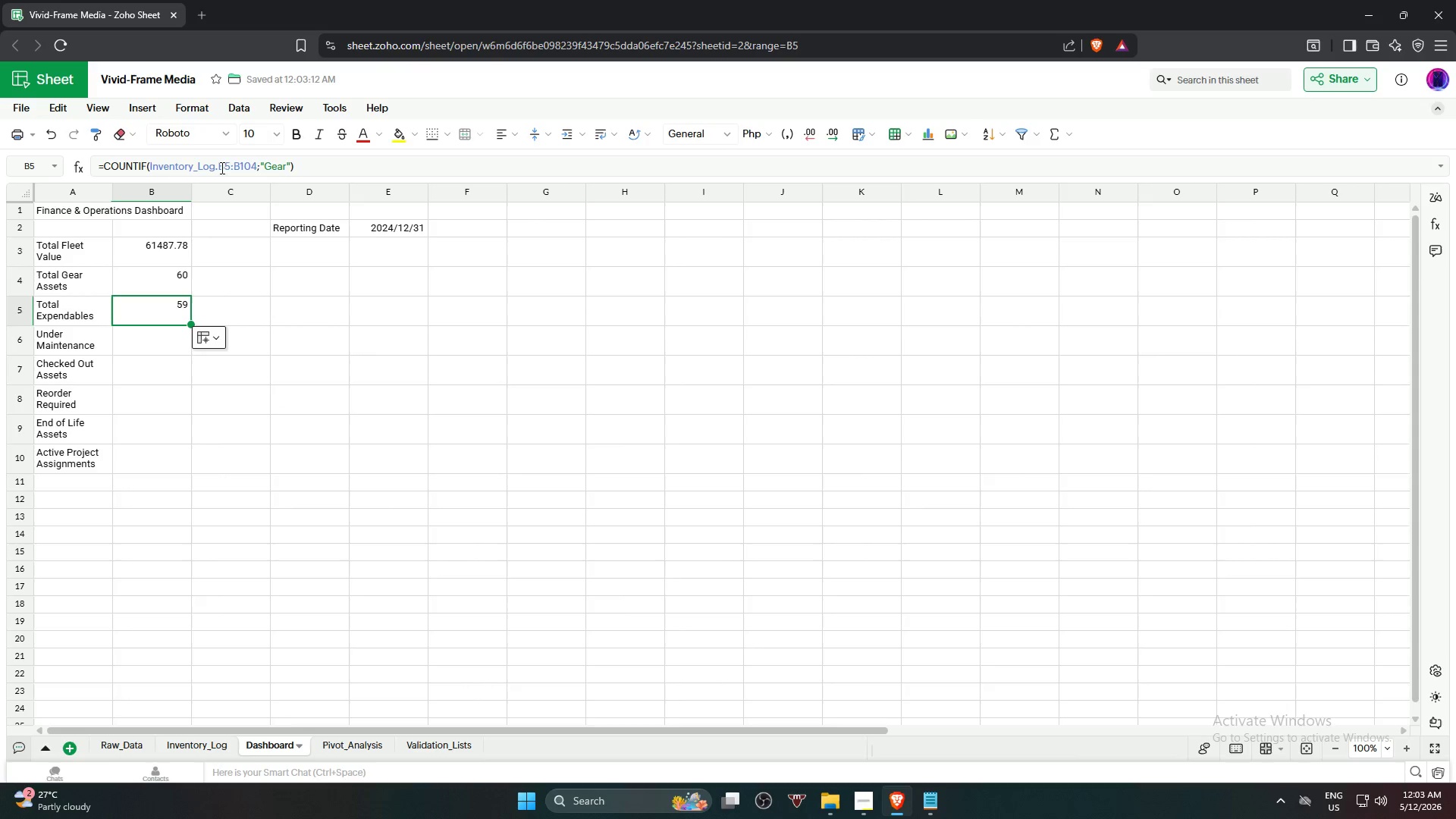 
left_click([229, 168])
 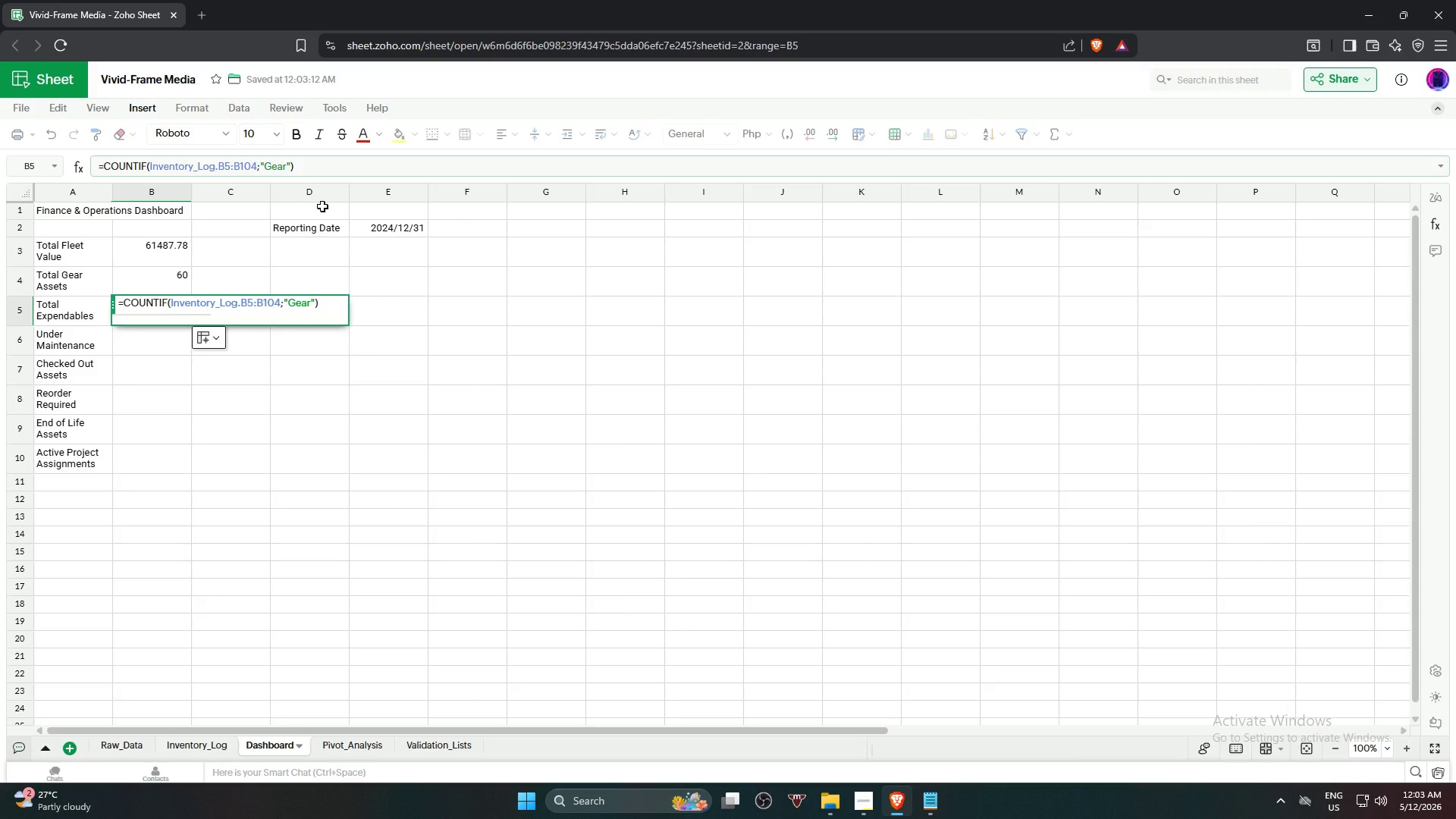 
key(Backspace)
 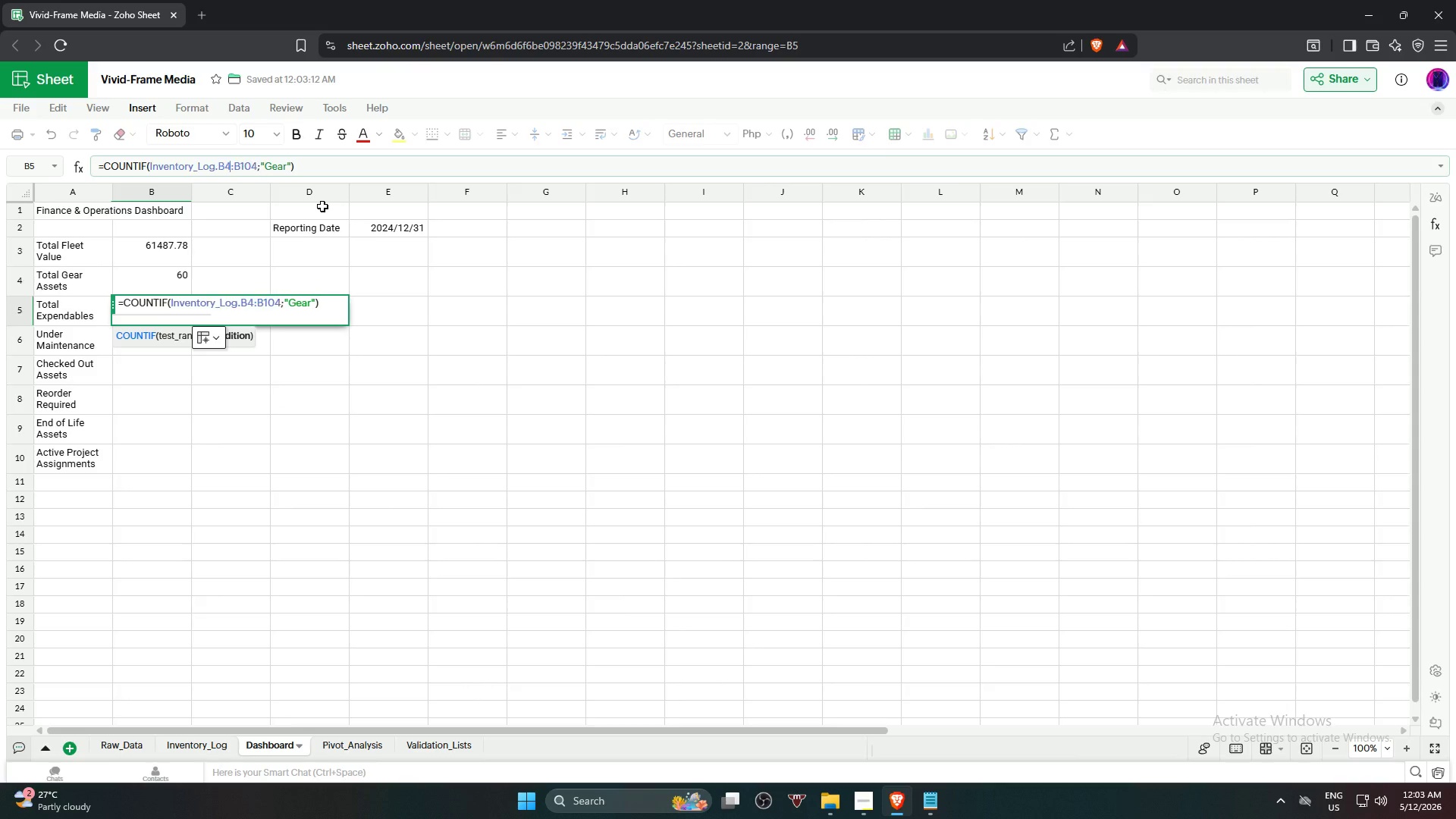 
key(4)
 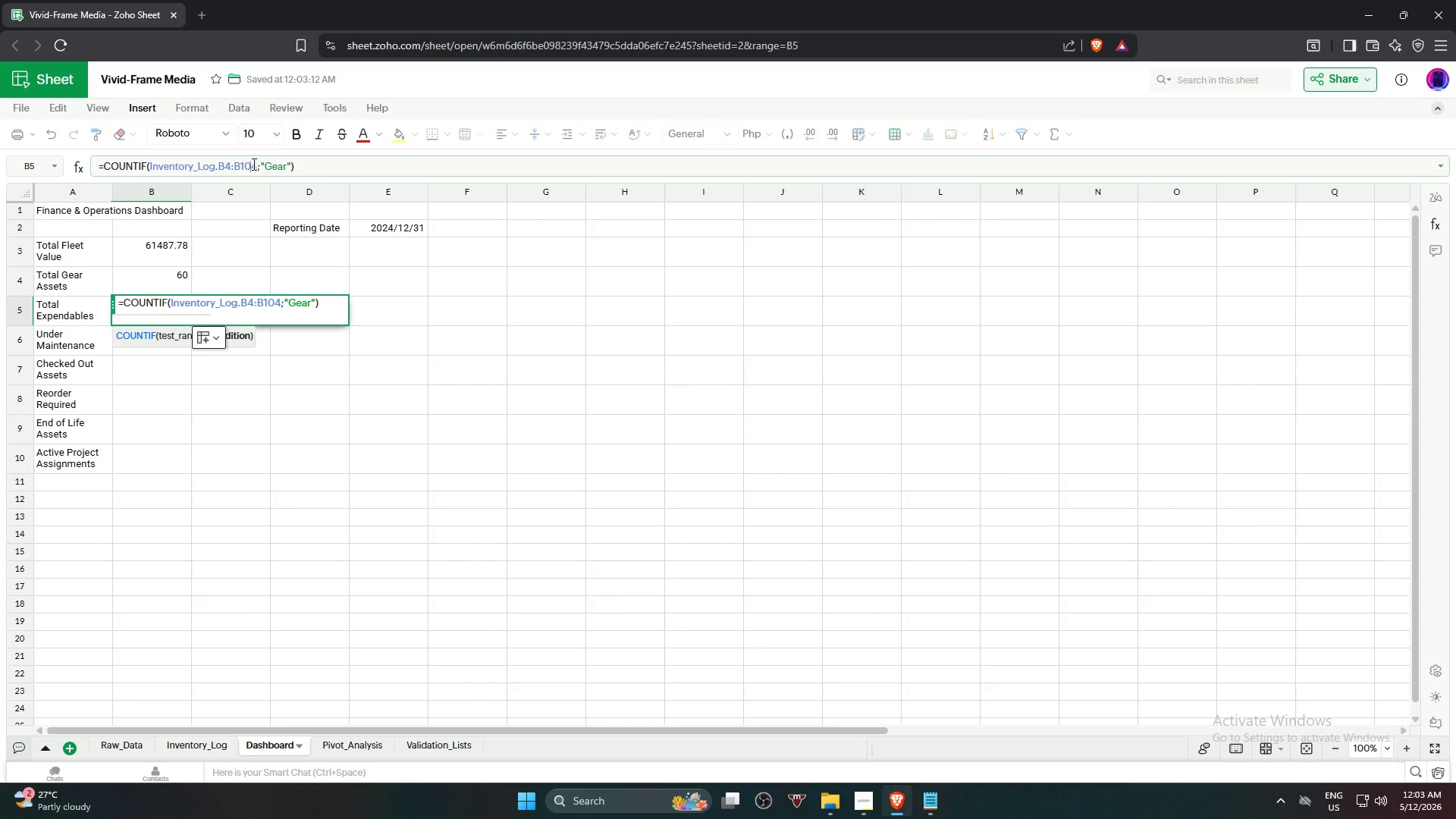 
key(4)
 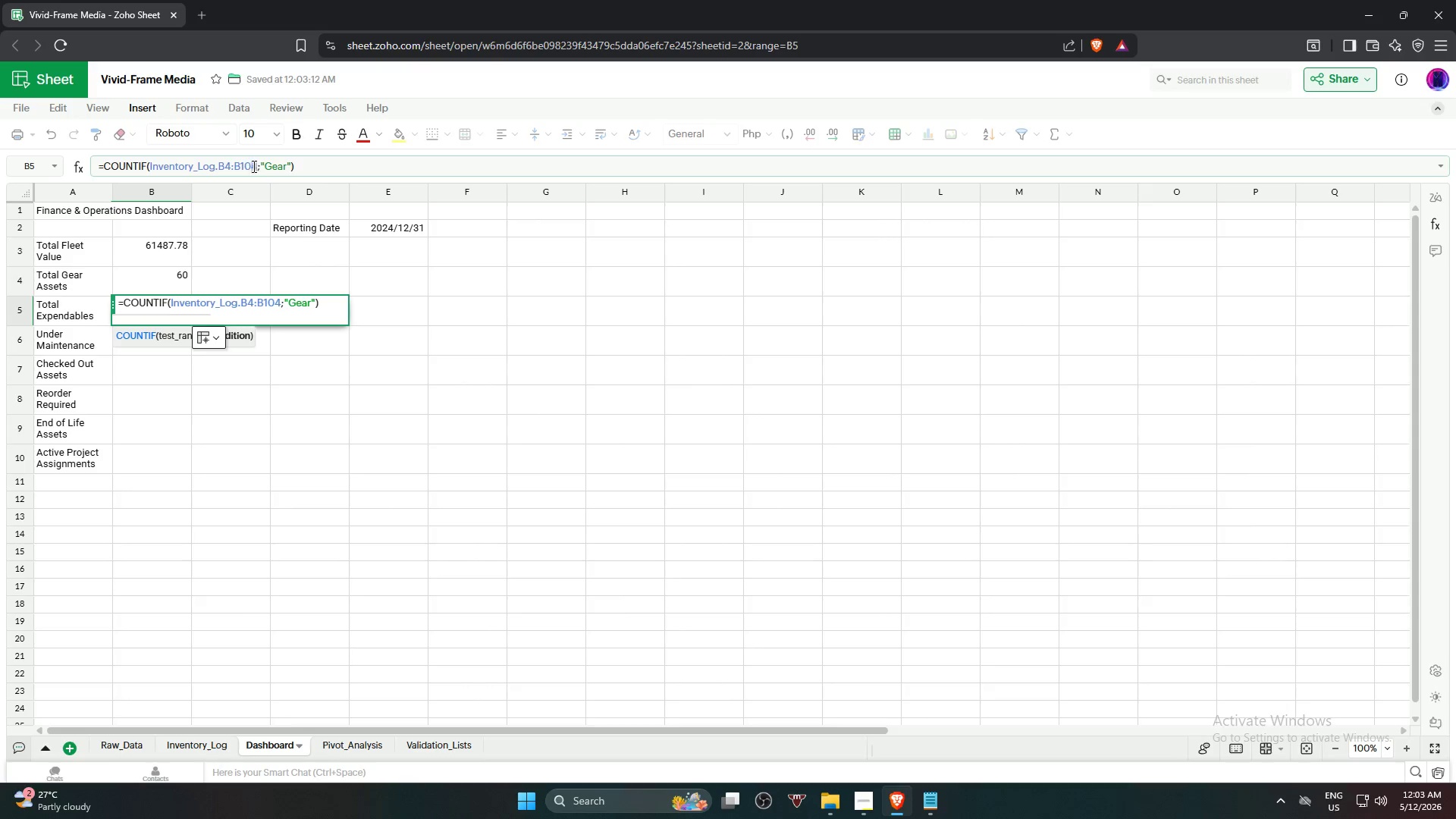 
key(3)
 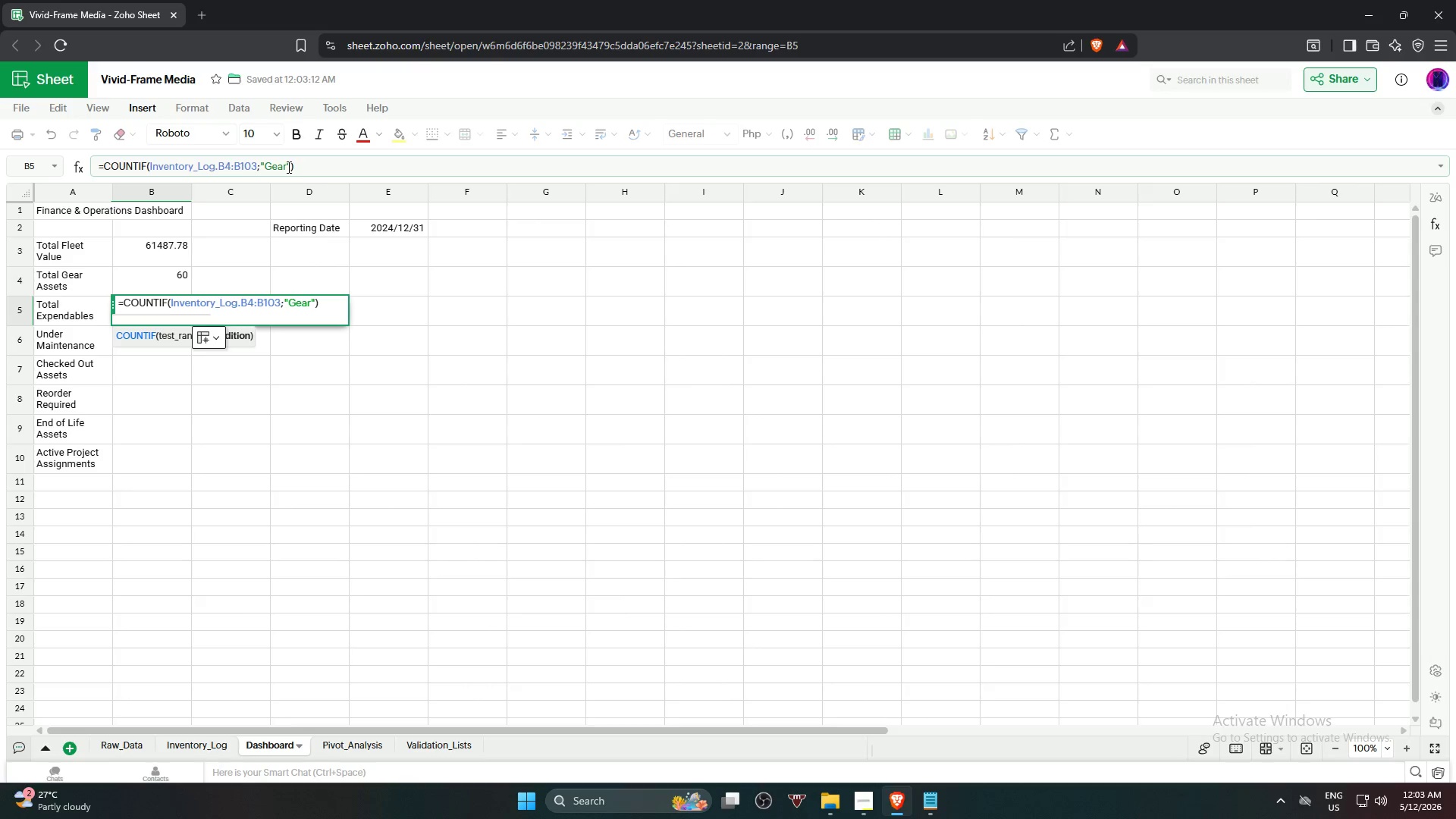 
left_click_drag(start_coordinate=[287, 166], to_coordinate=[268, 164])
 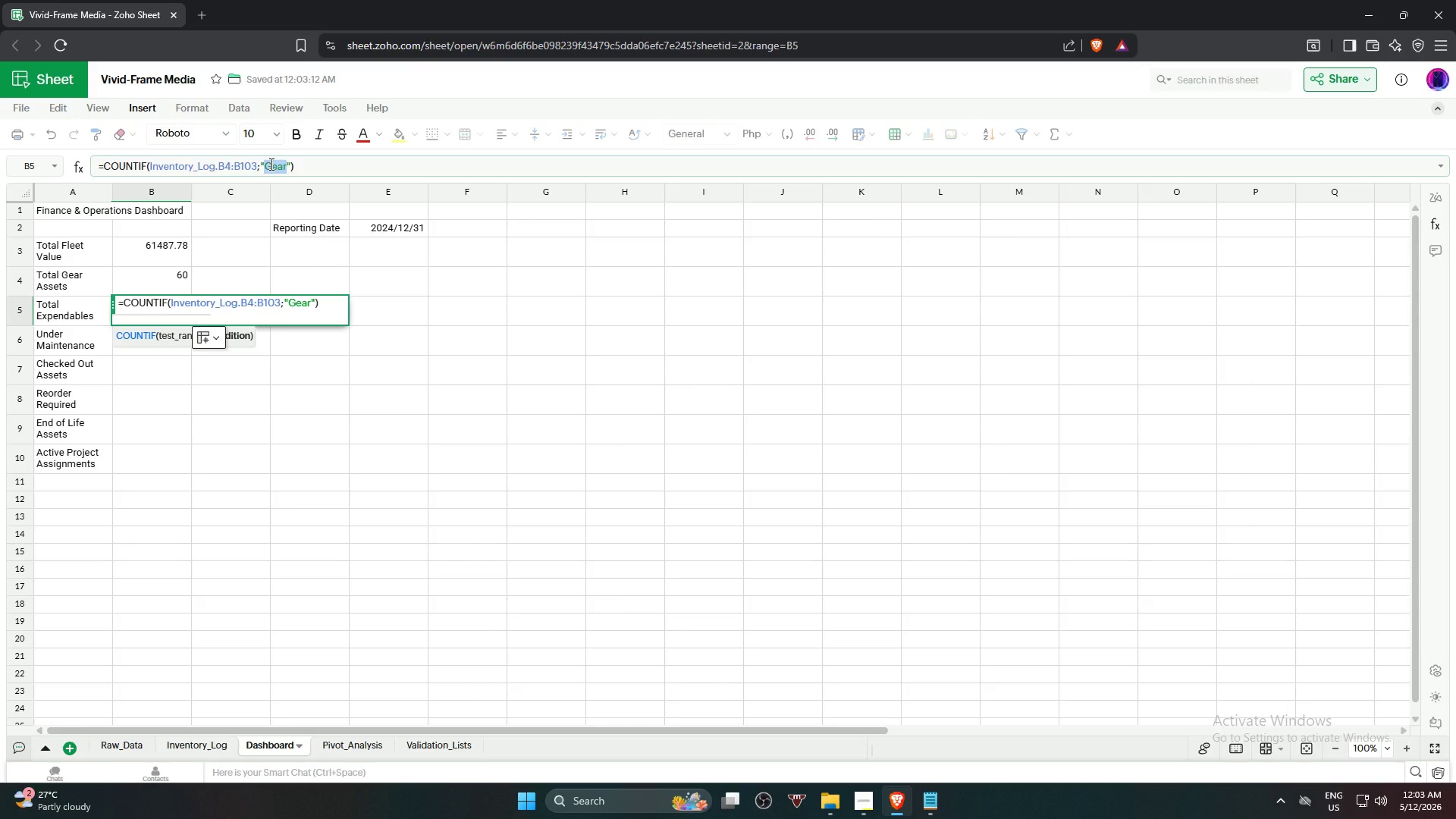 
type(Expandables)
key(Backspace)
 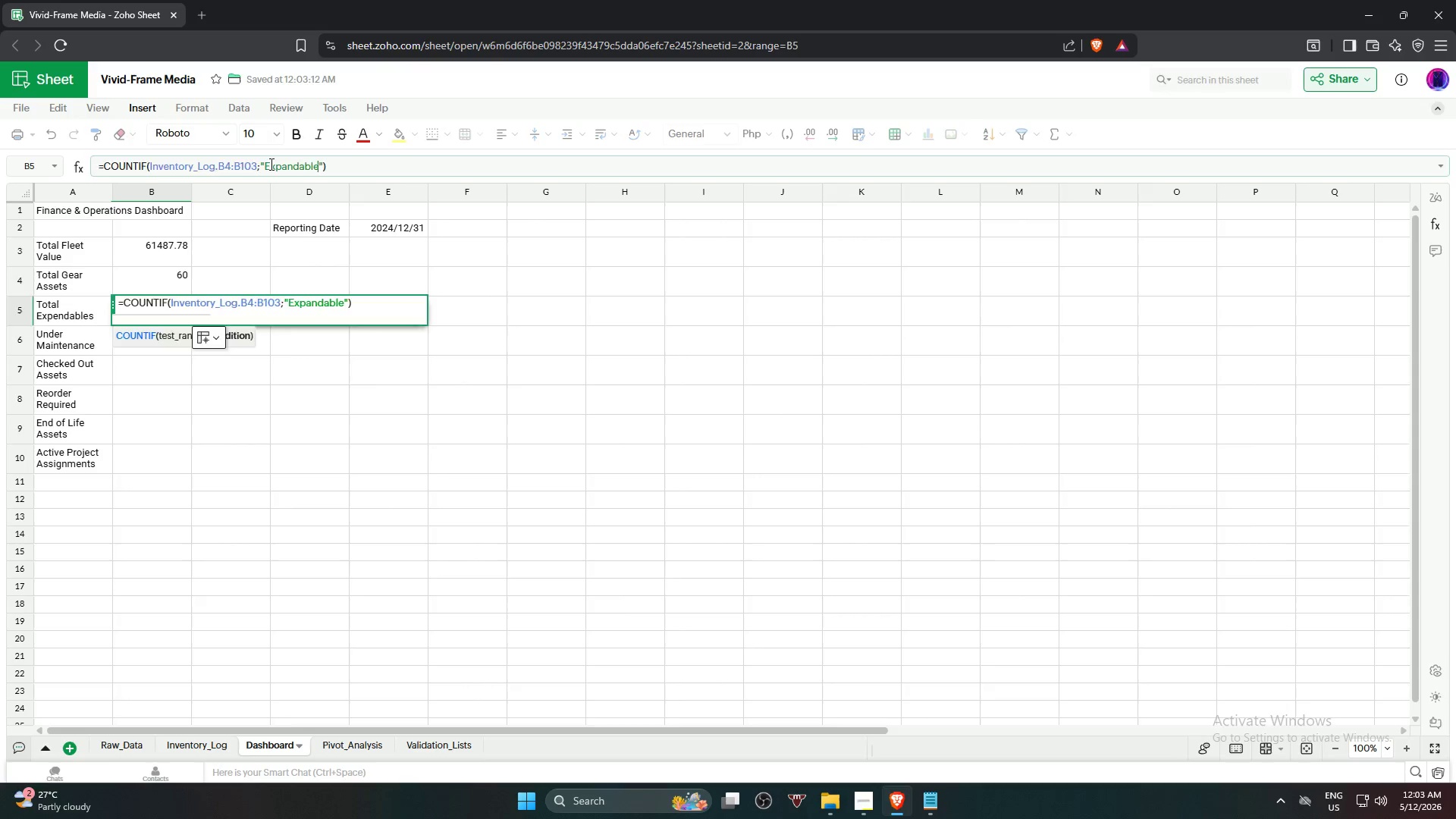 
key(Enter)
 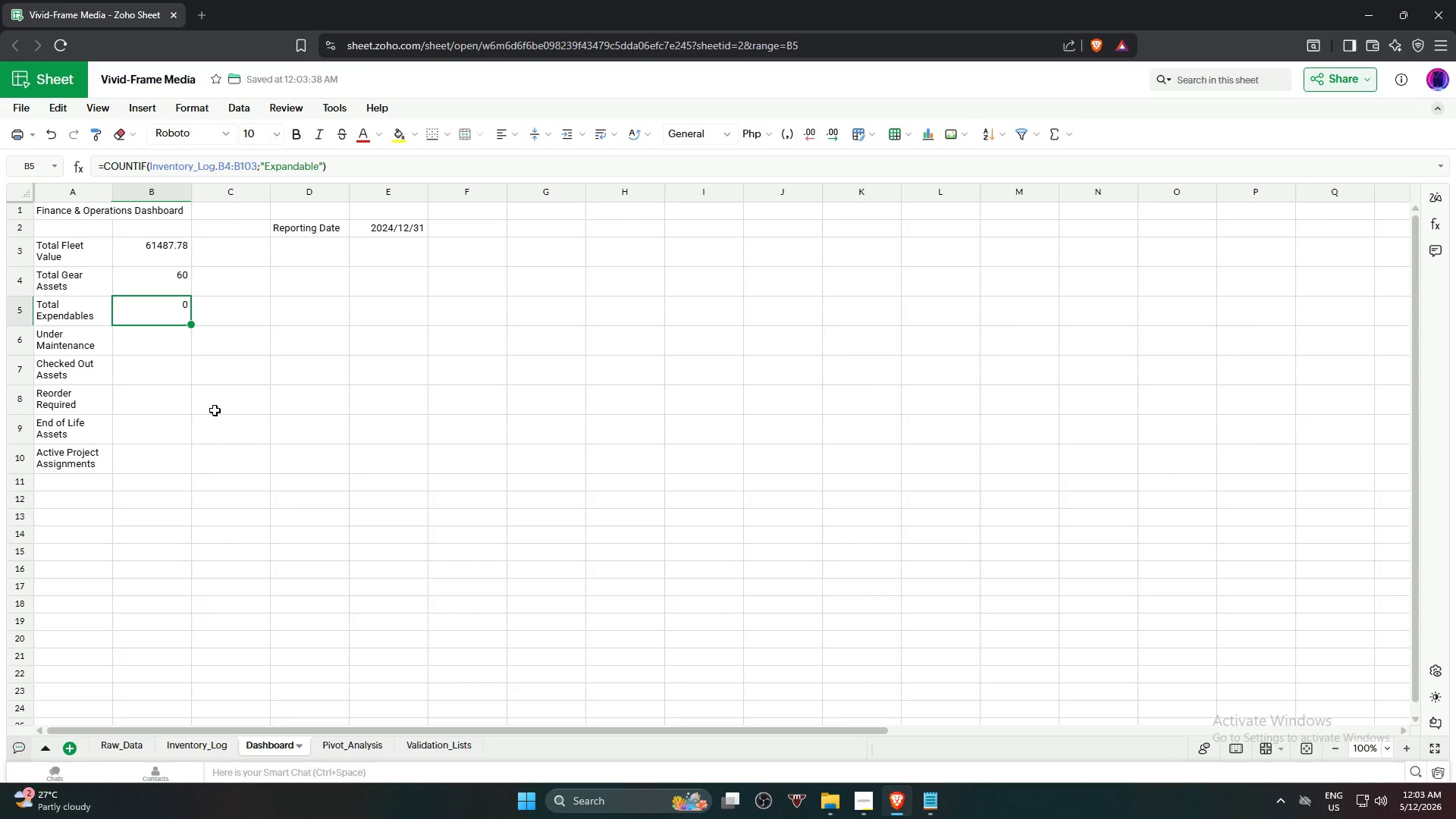 
wait(9.0)
 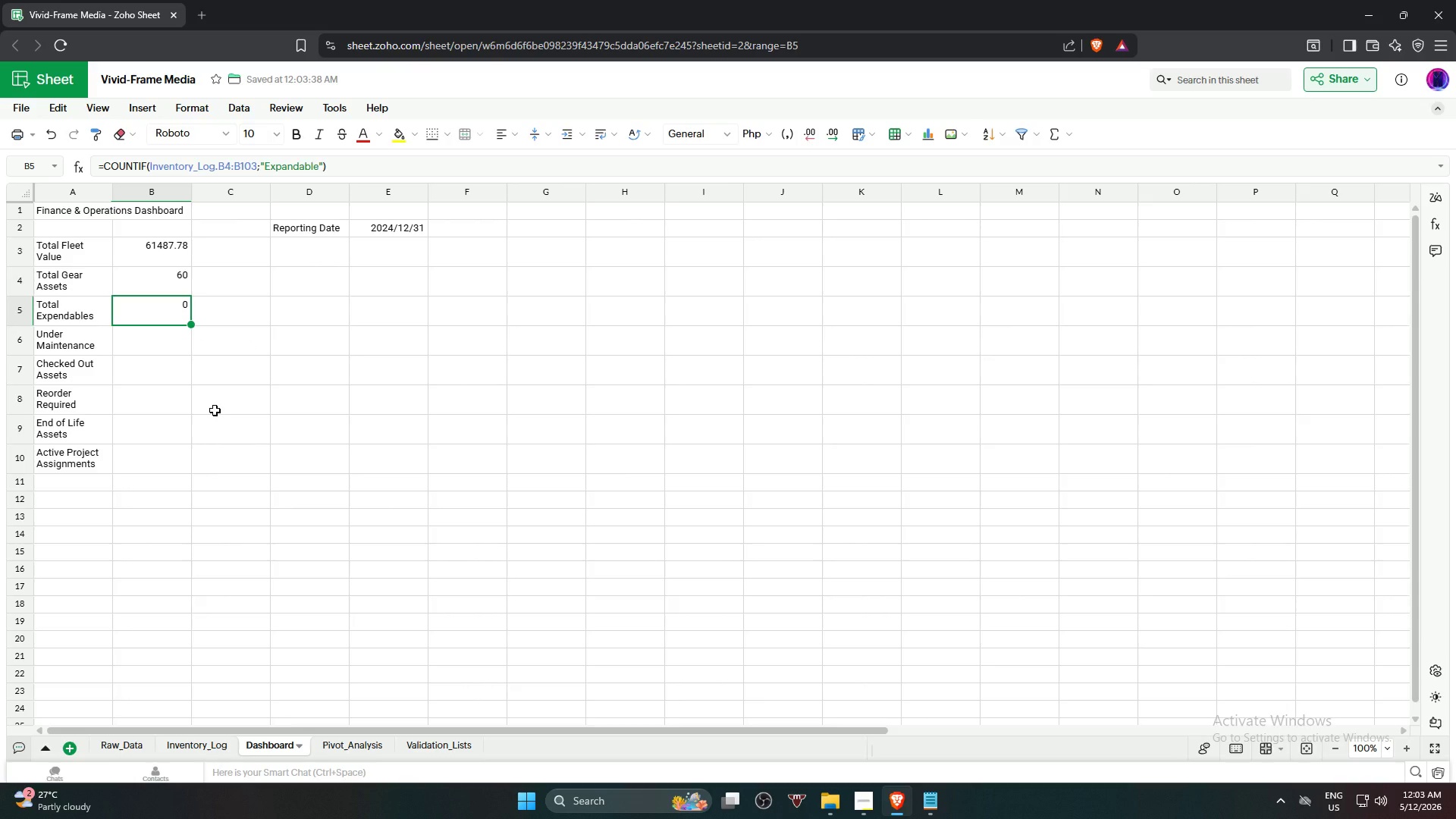 
left_click([288, 162])
 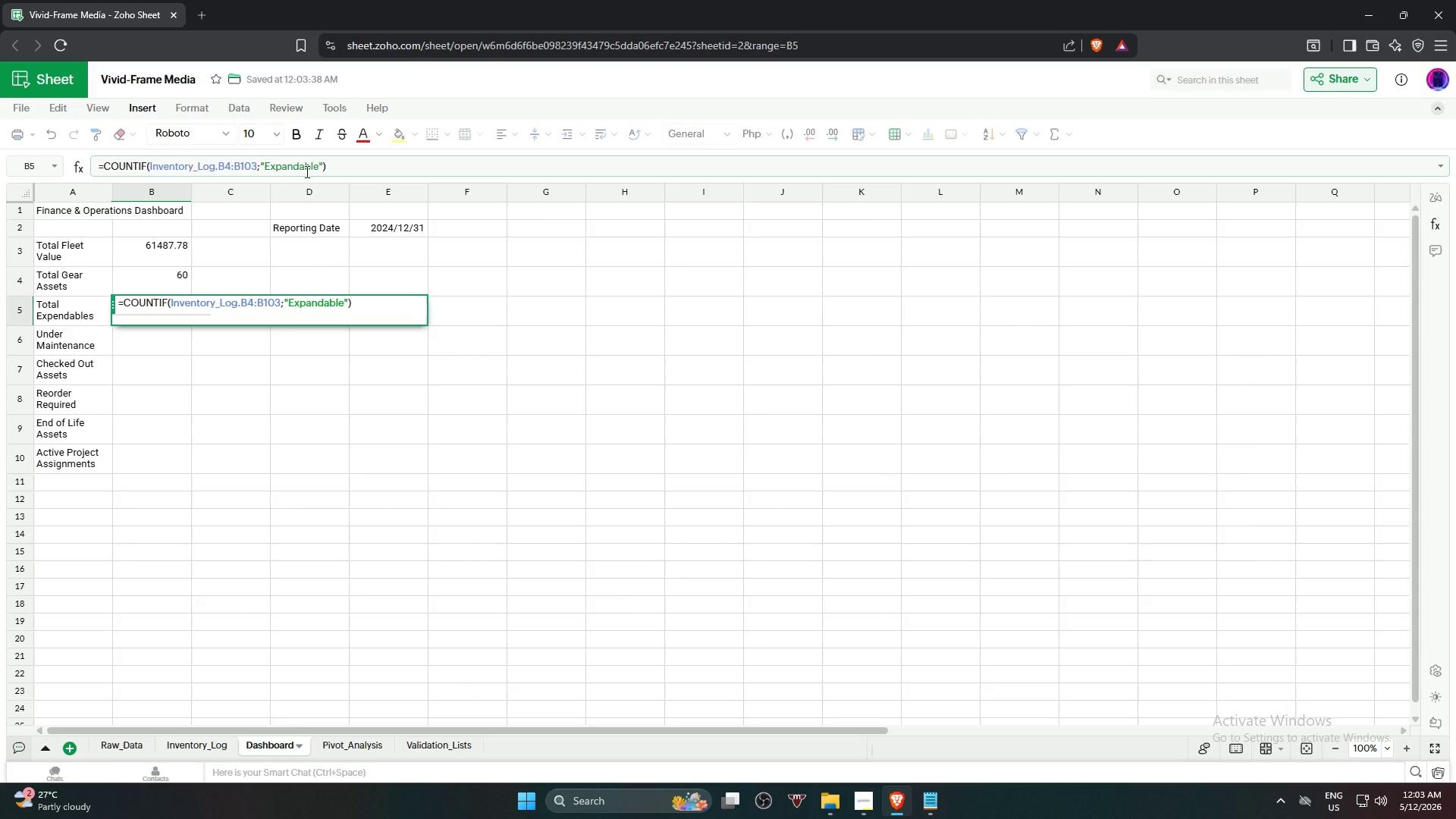 
key(Backspace)
 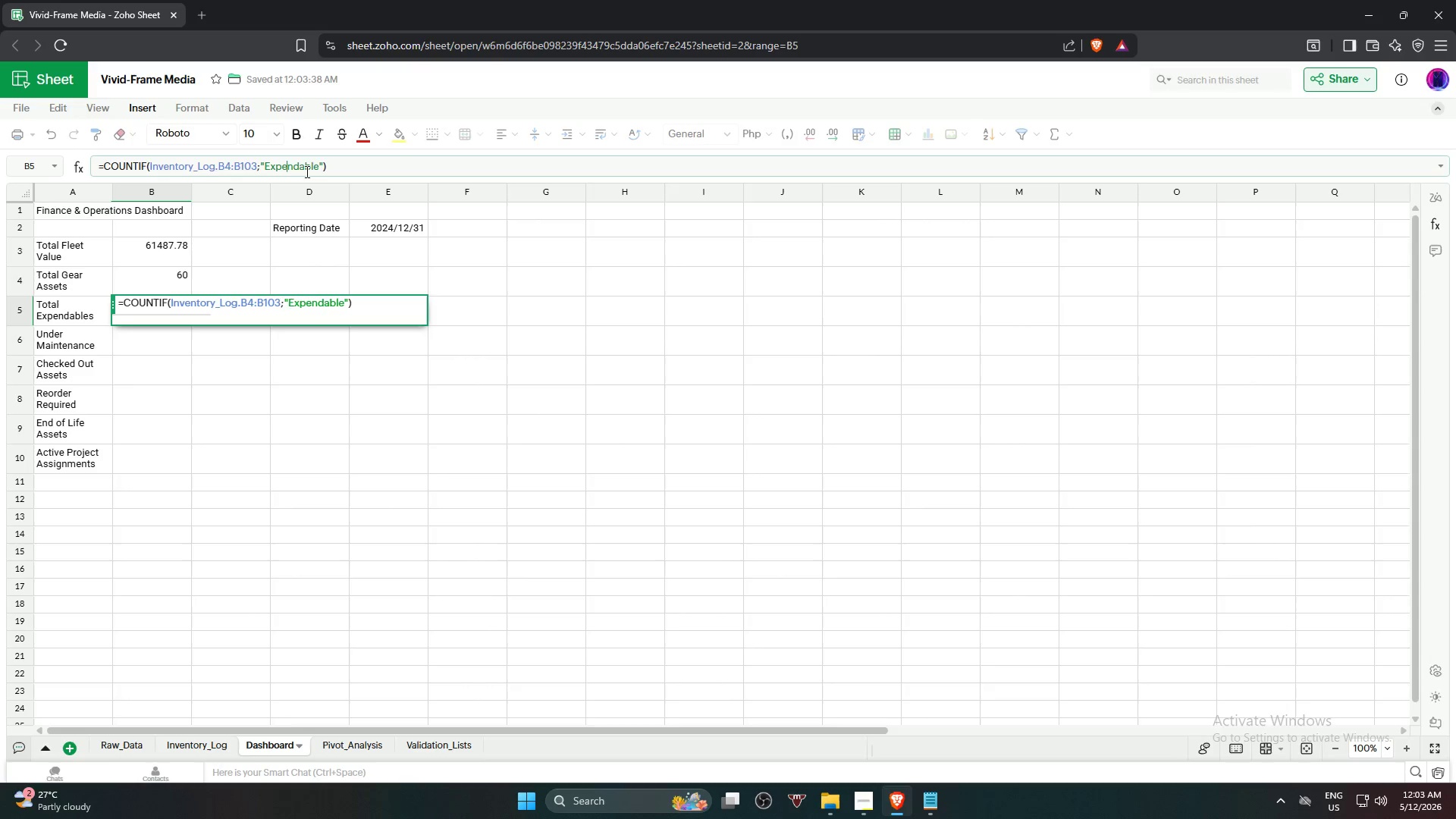 
key(E)
 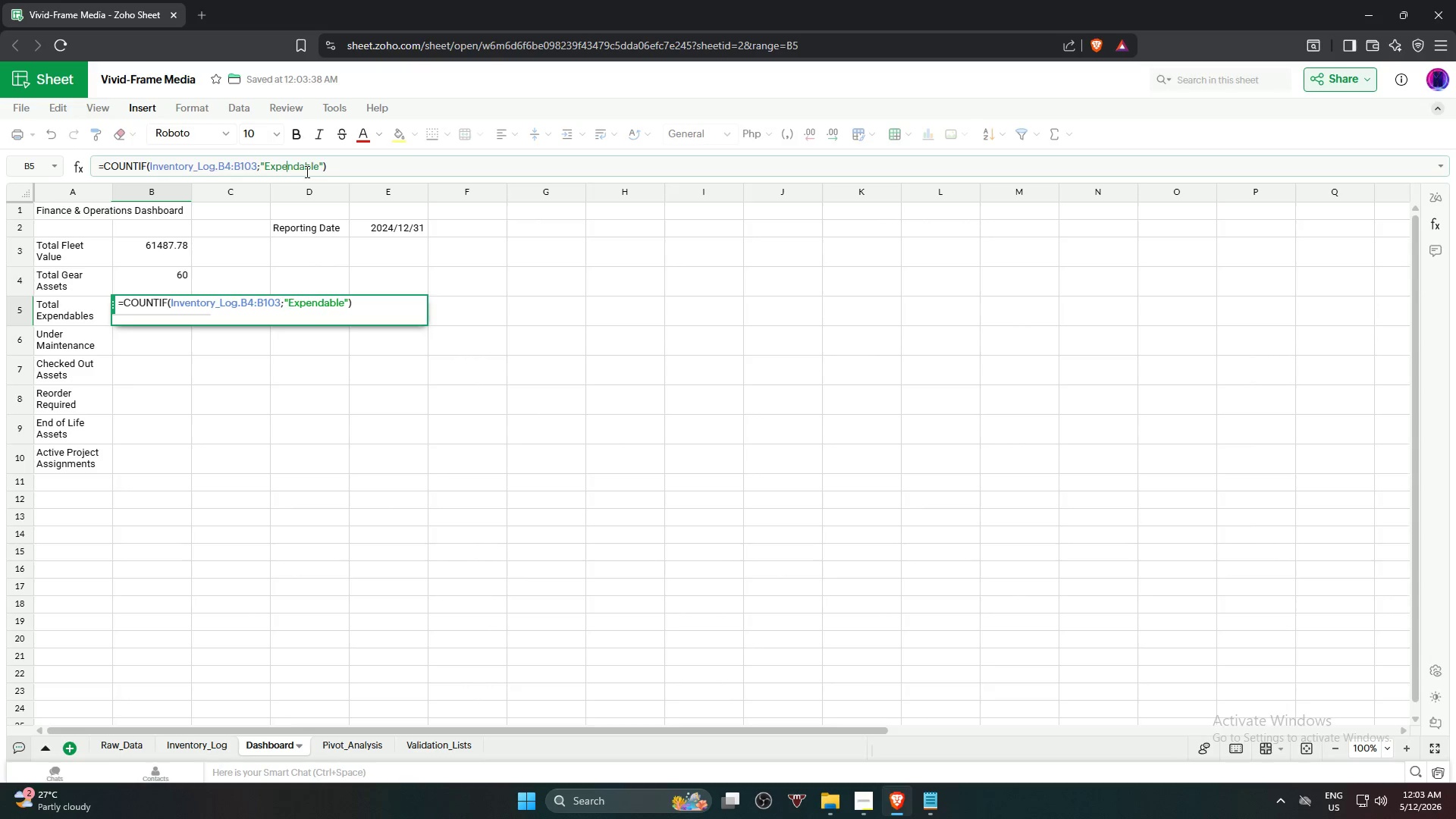 
key(Enter)
 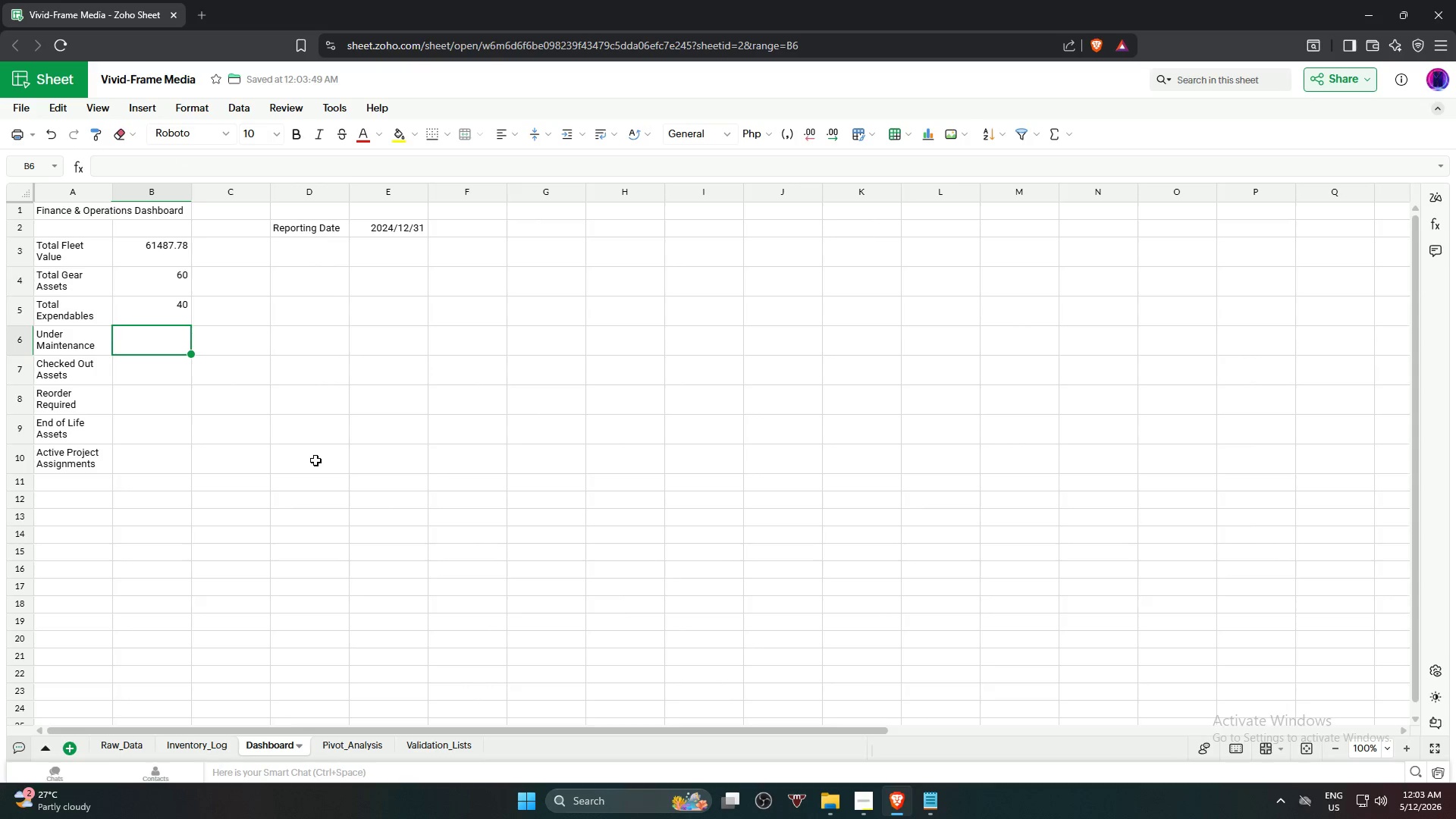 
left_click([320, 460])
 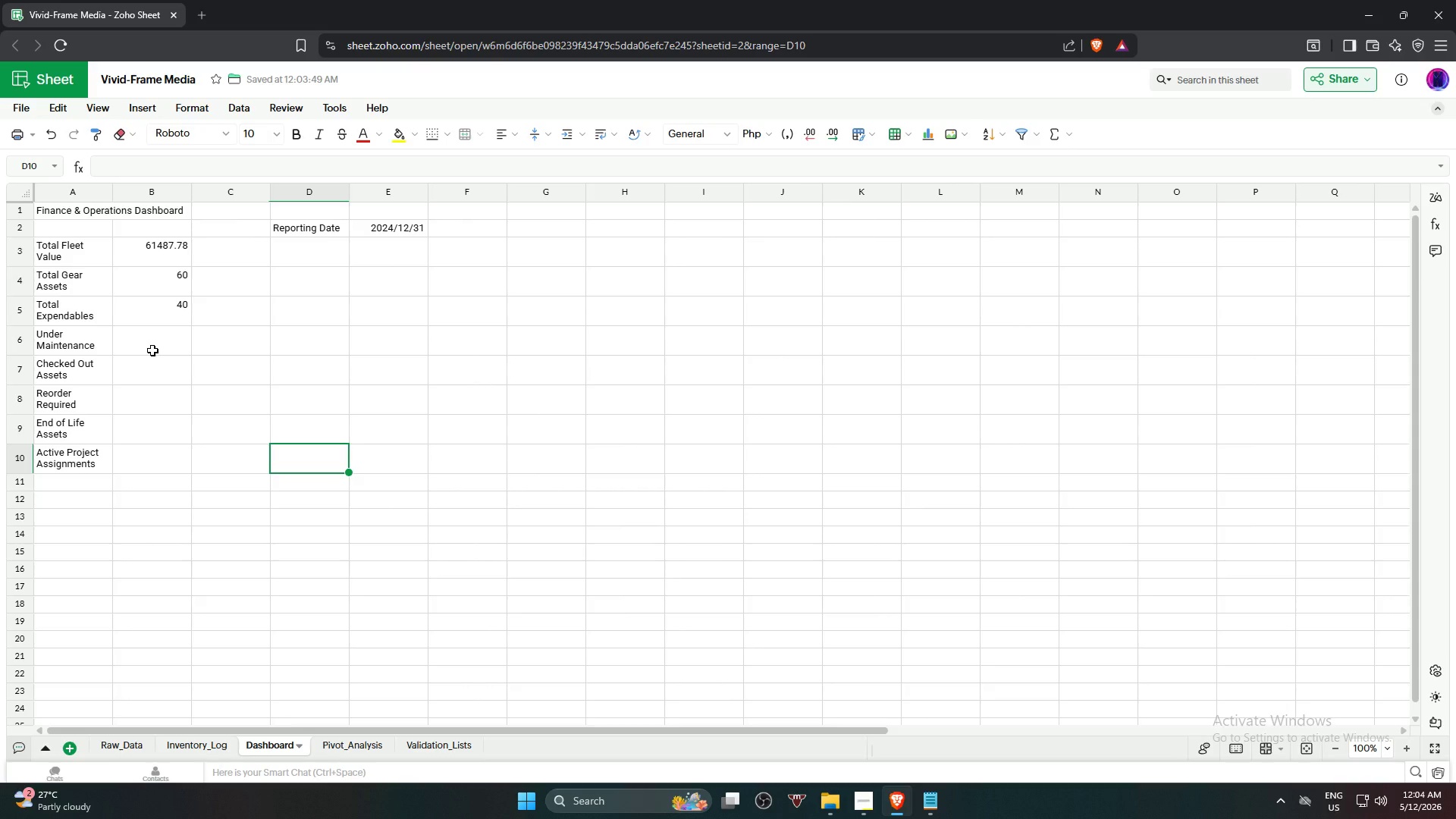 
wait(16.09)
 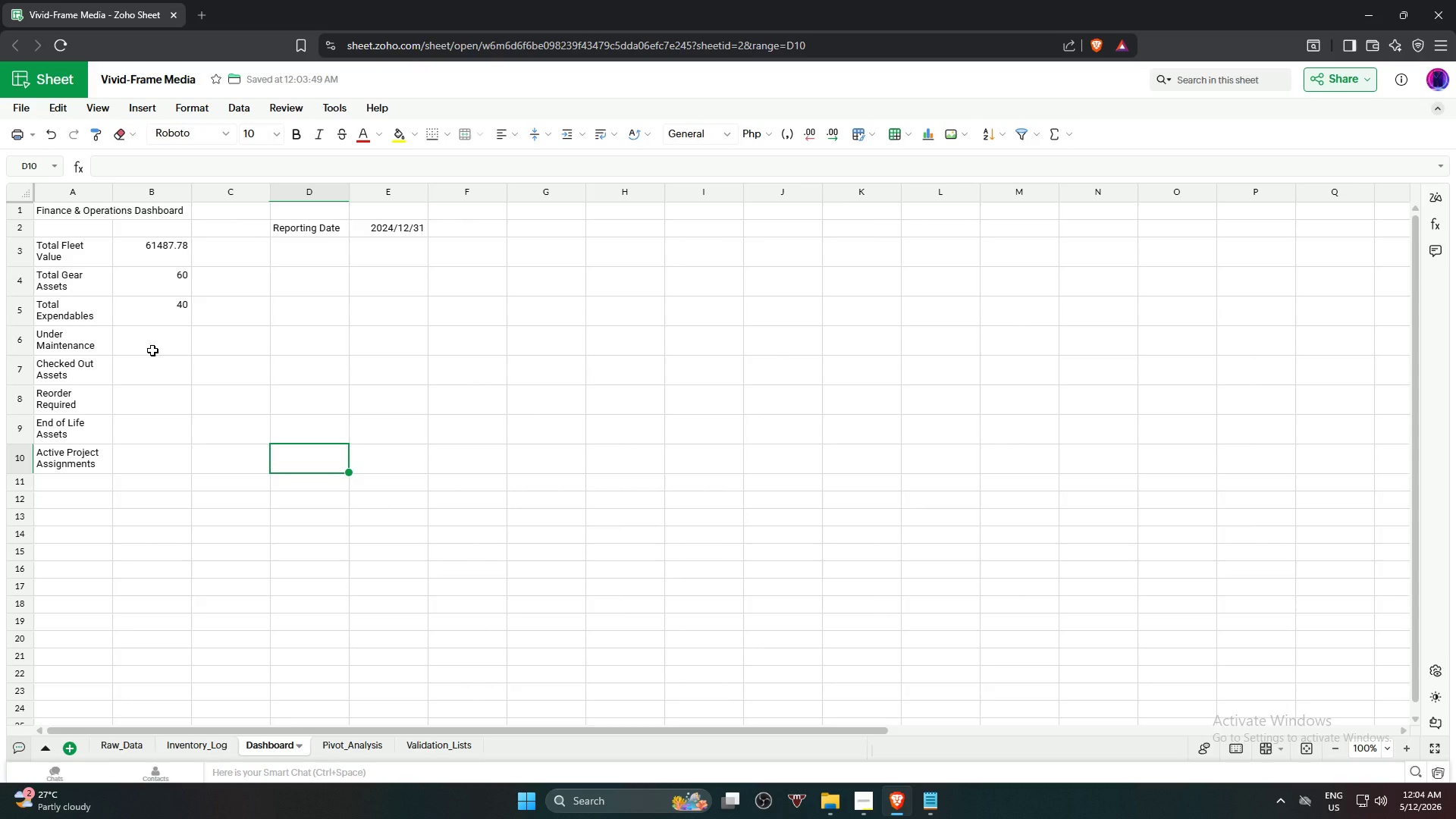 
left_click_drag(start_coordinate=[190, 324], to_coordinate=[190, 343])
 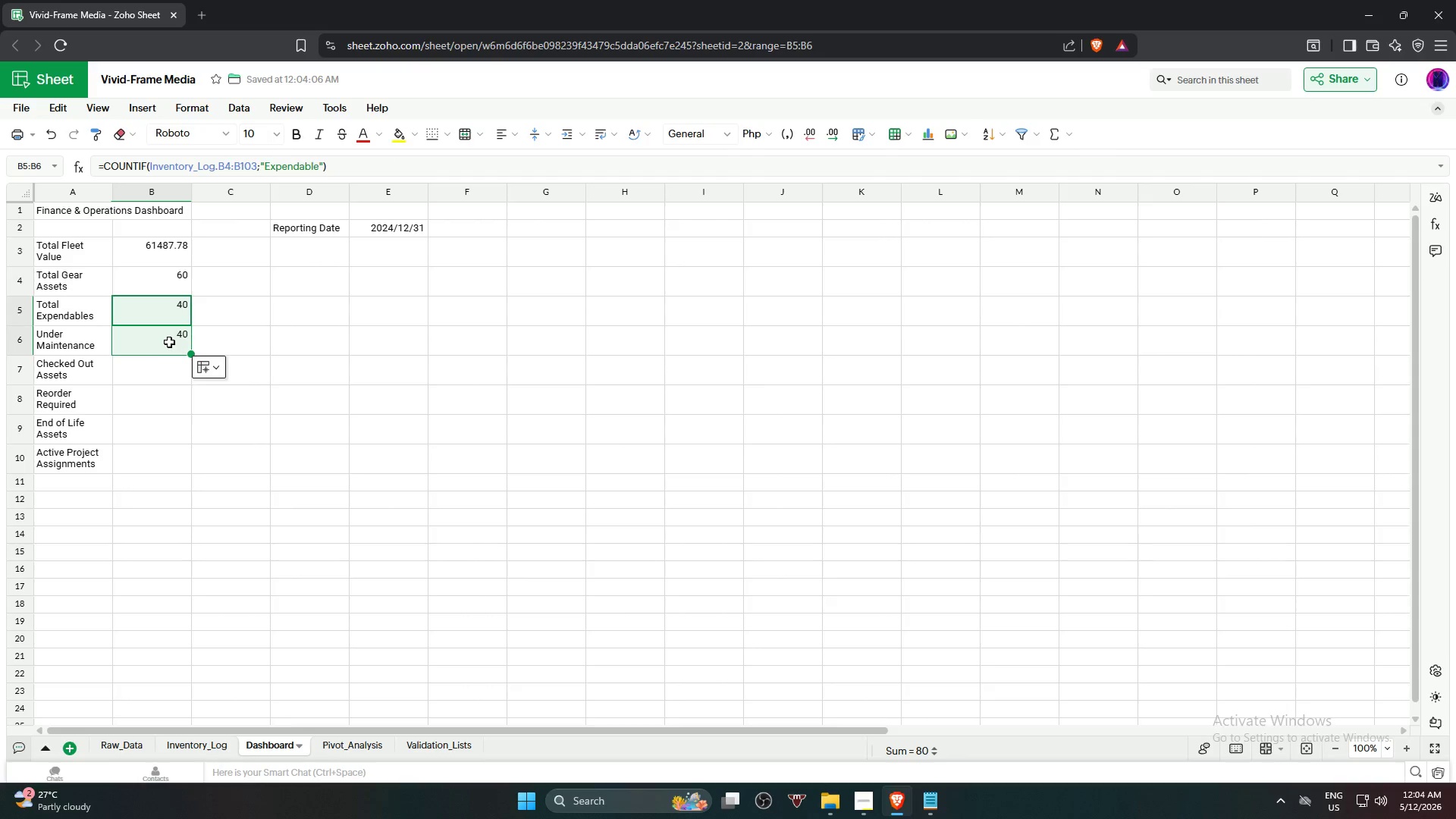 
left_click([165, 340])
 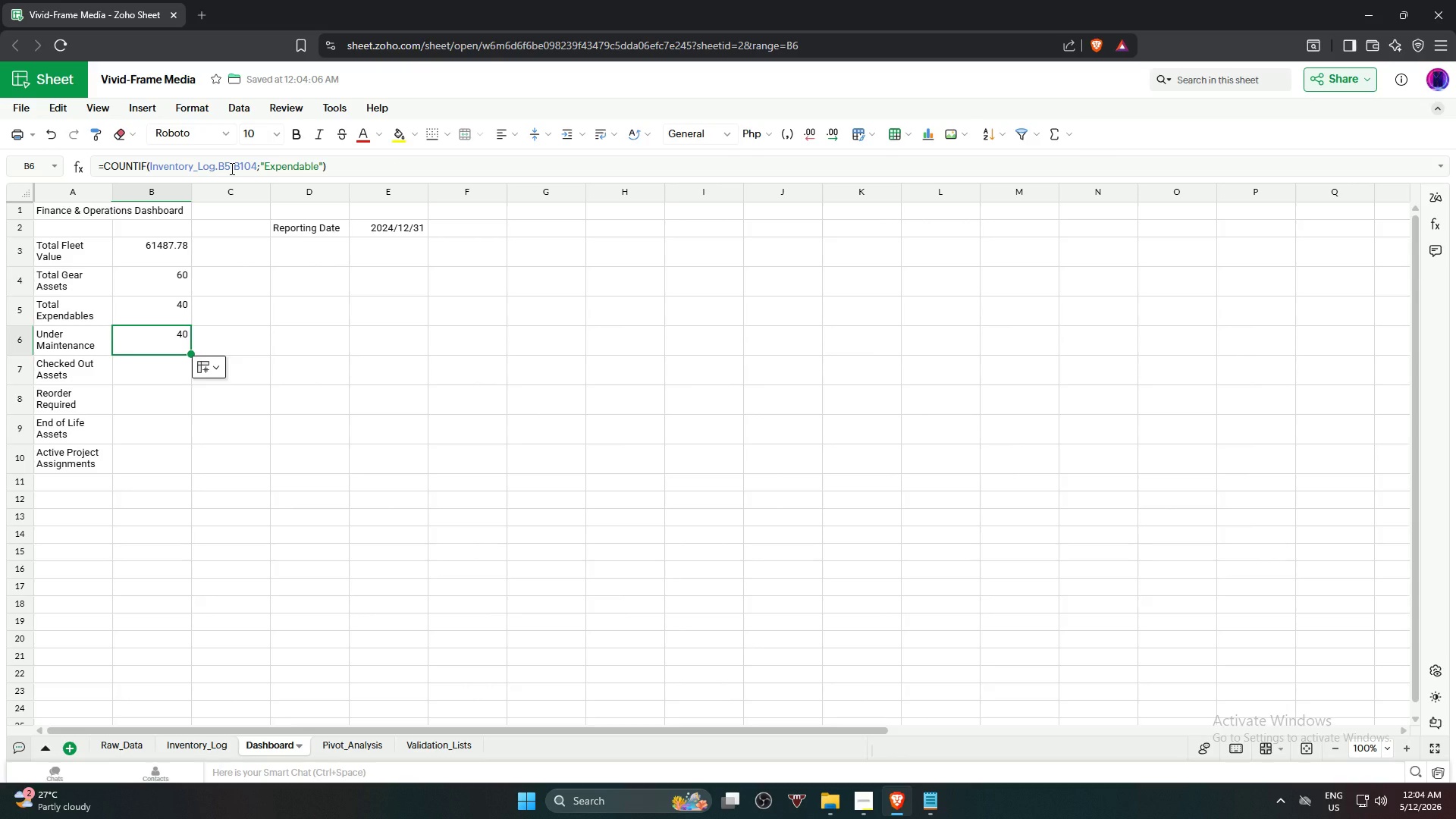 
left_click_drag(start_coordinate=[228, 167], to_coordinate=[221, 165])
 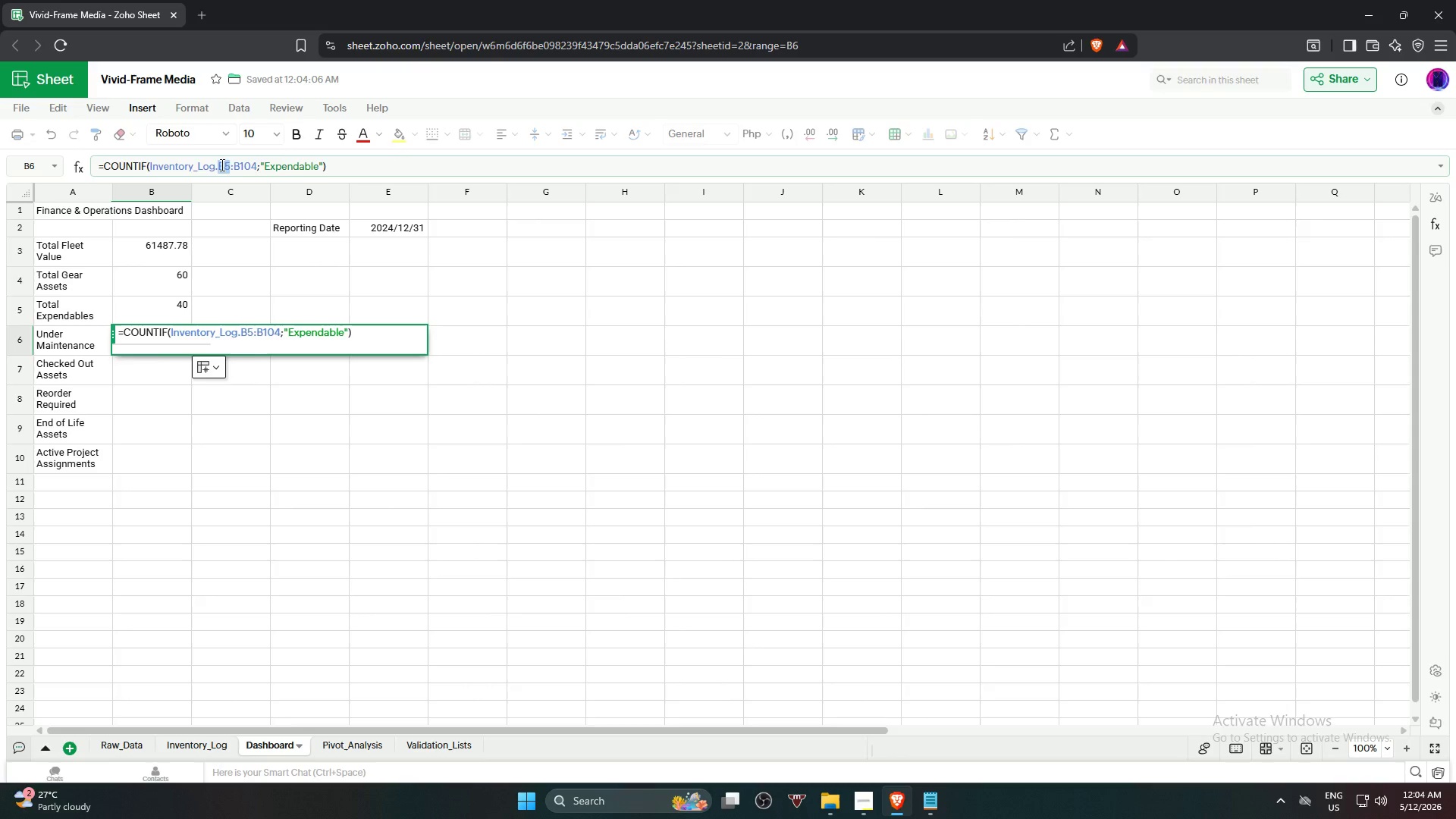 
key(G)
 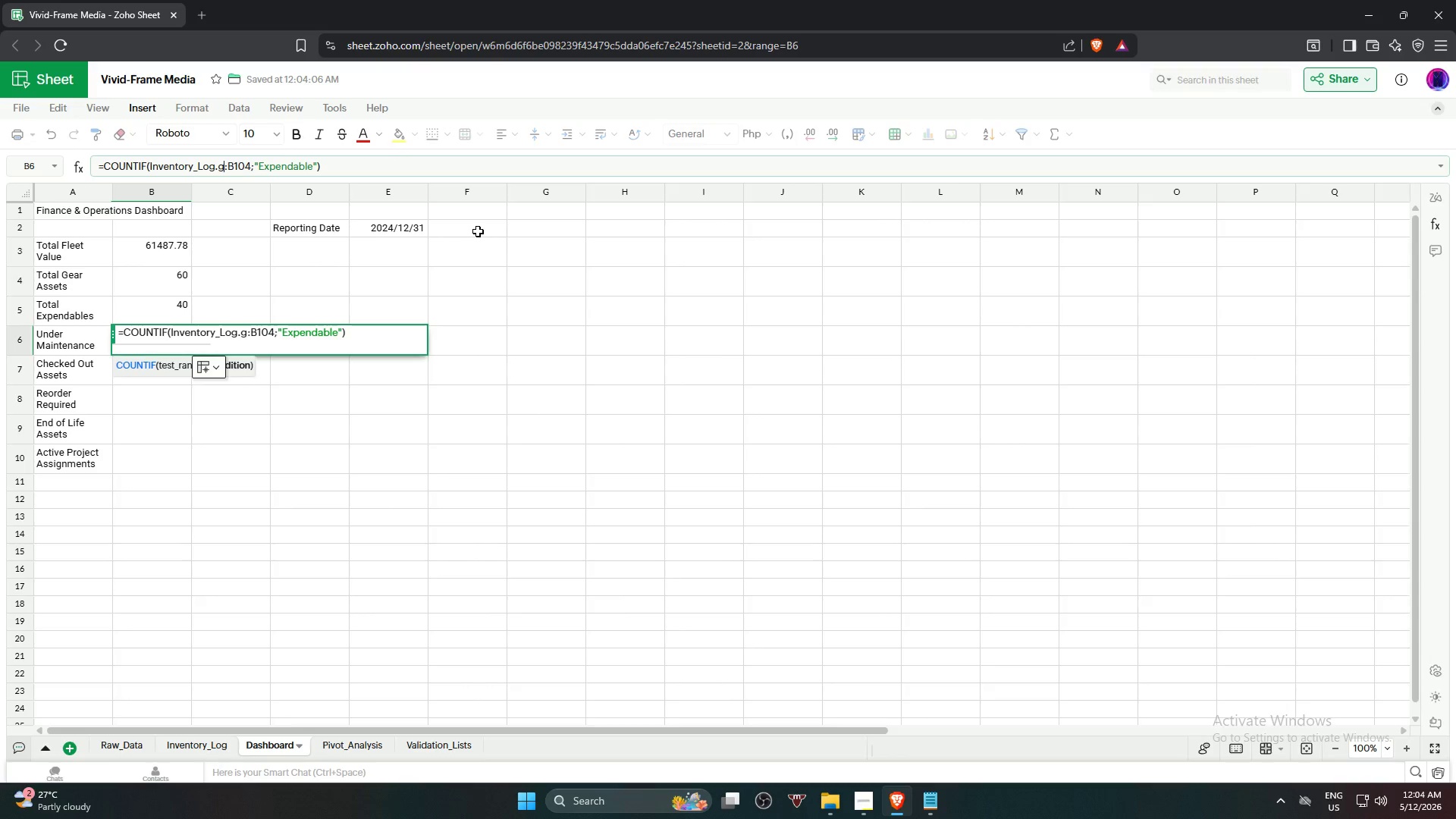 
key(Backspace)
type(G4)
 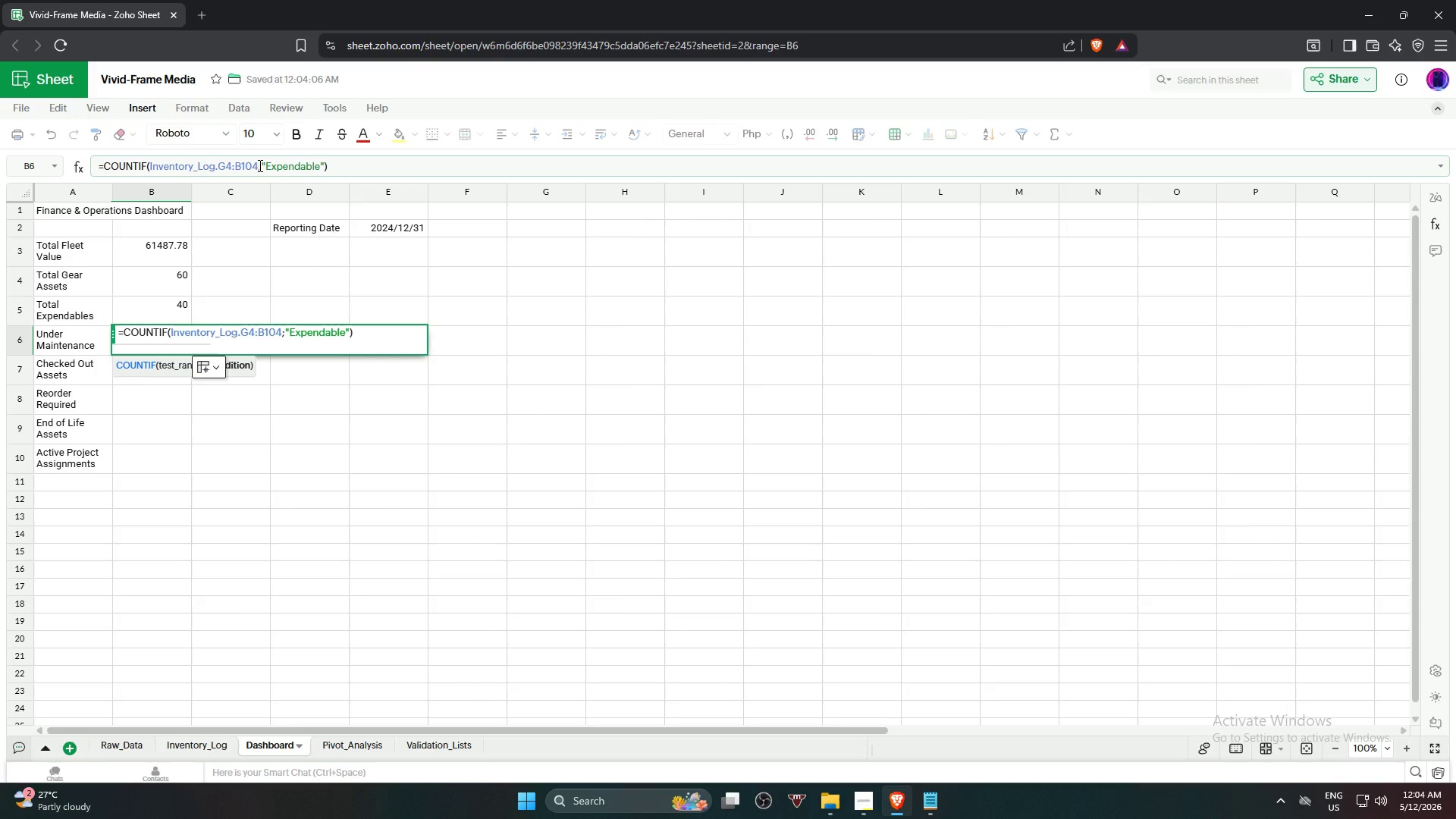 
left_click_drag(start_coordinate=[256, 165], to_coordinate=[237, 162])
 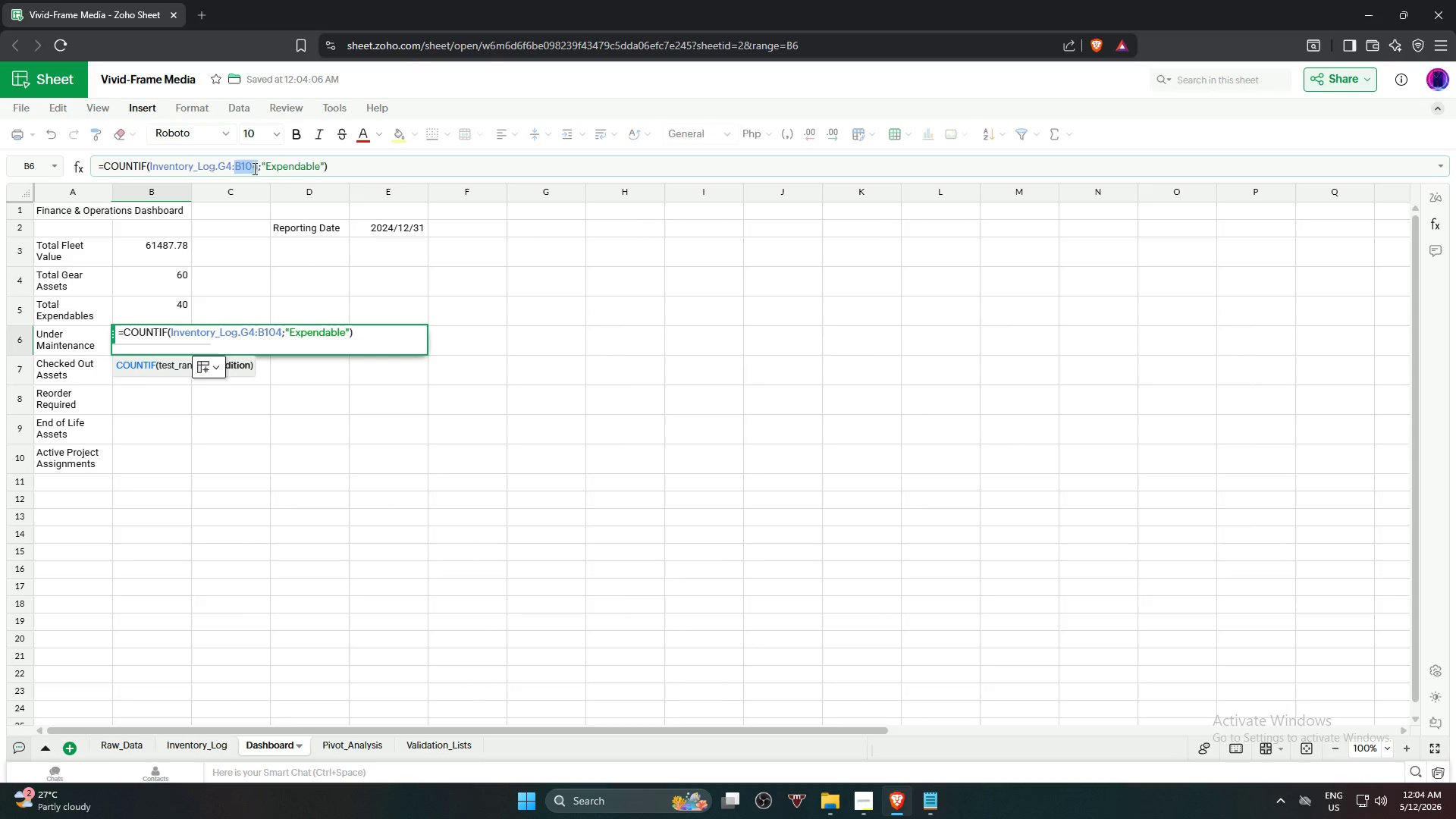 
left_click([234, 168])
 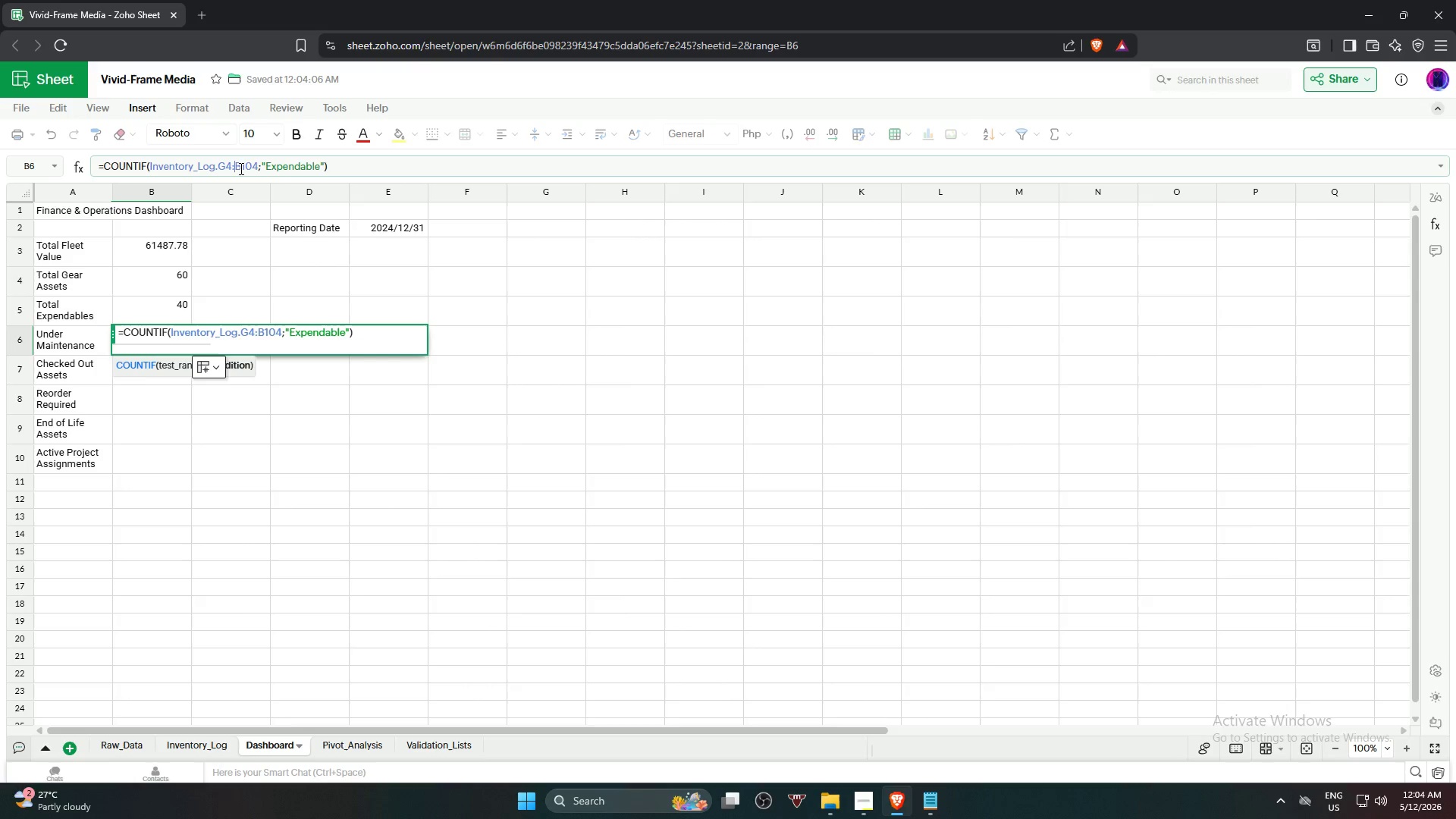 
left_click_drag(start_coordinate=[242, 168], to_coordinate=[237, 166])
 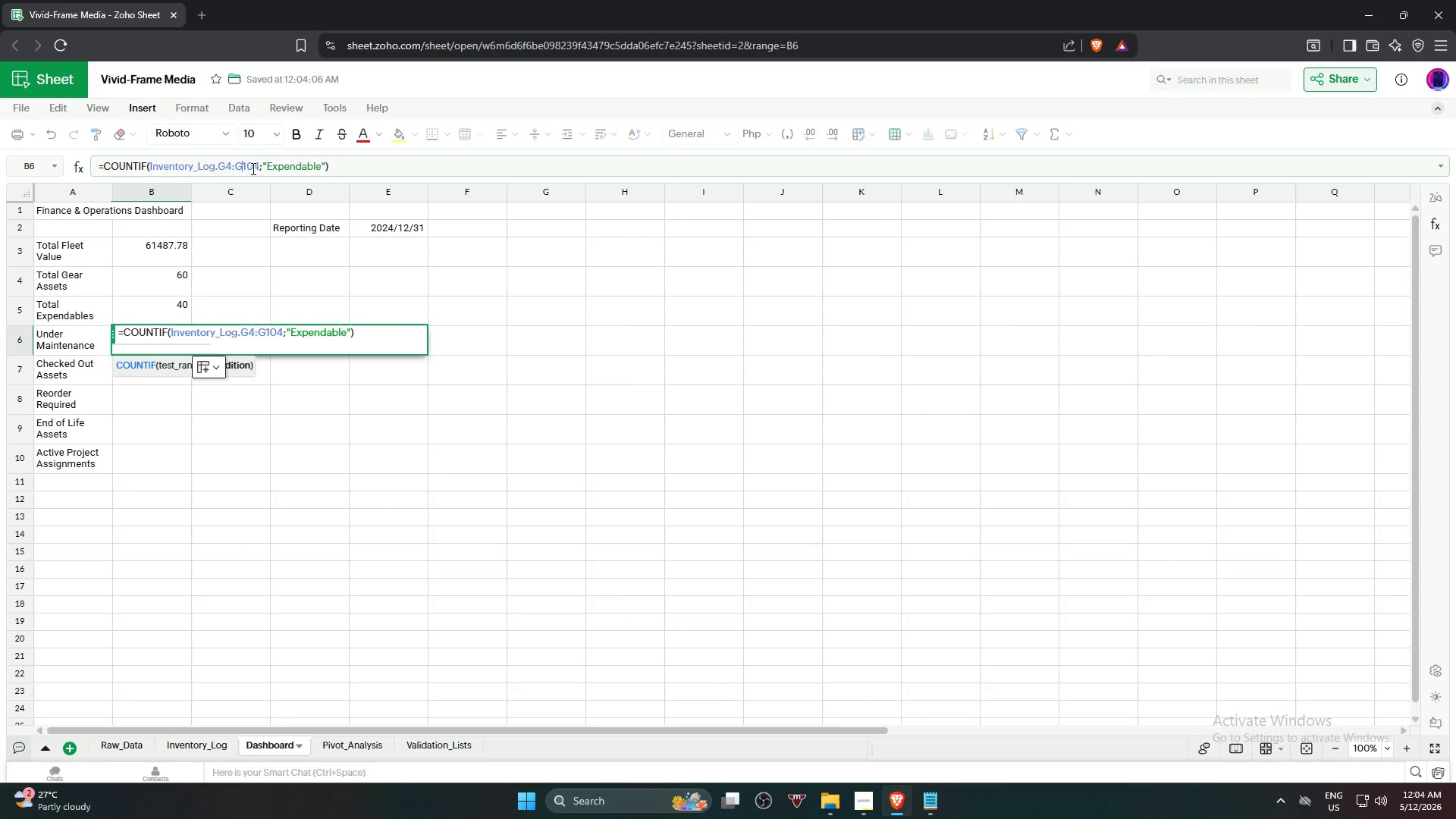 
key(G)
 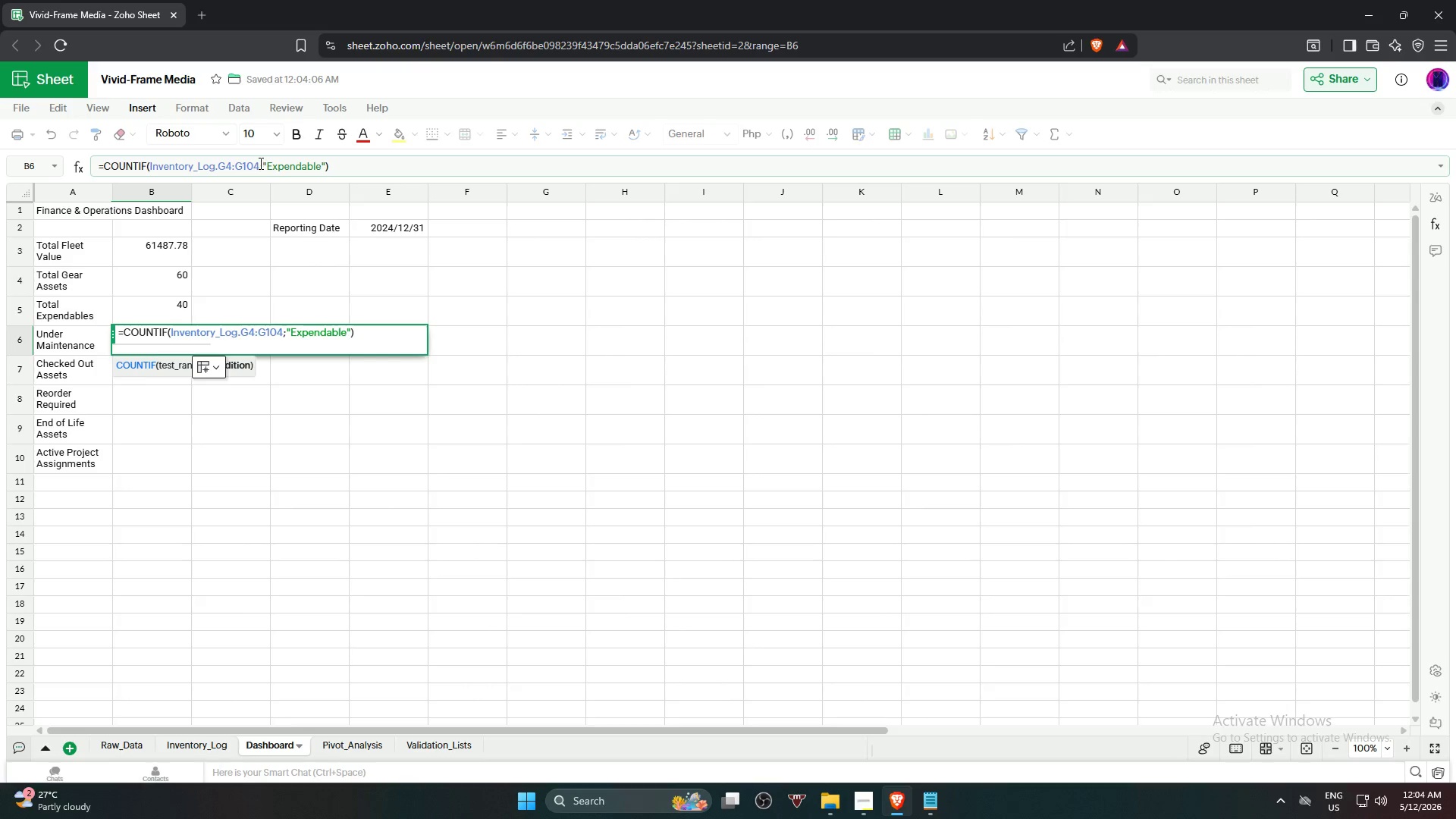 
left_click_drag(start_coordinate=[259, 163], to_coordinate=[255, 163])
 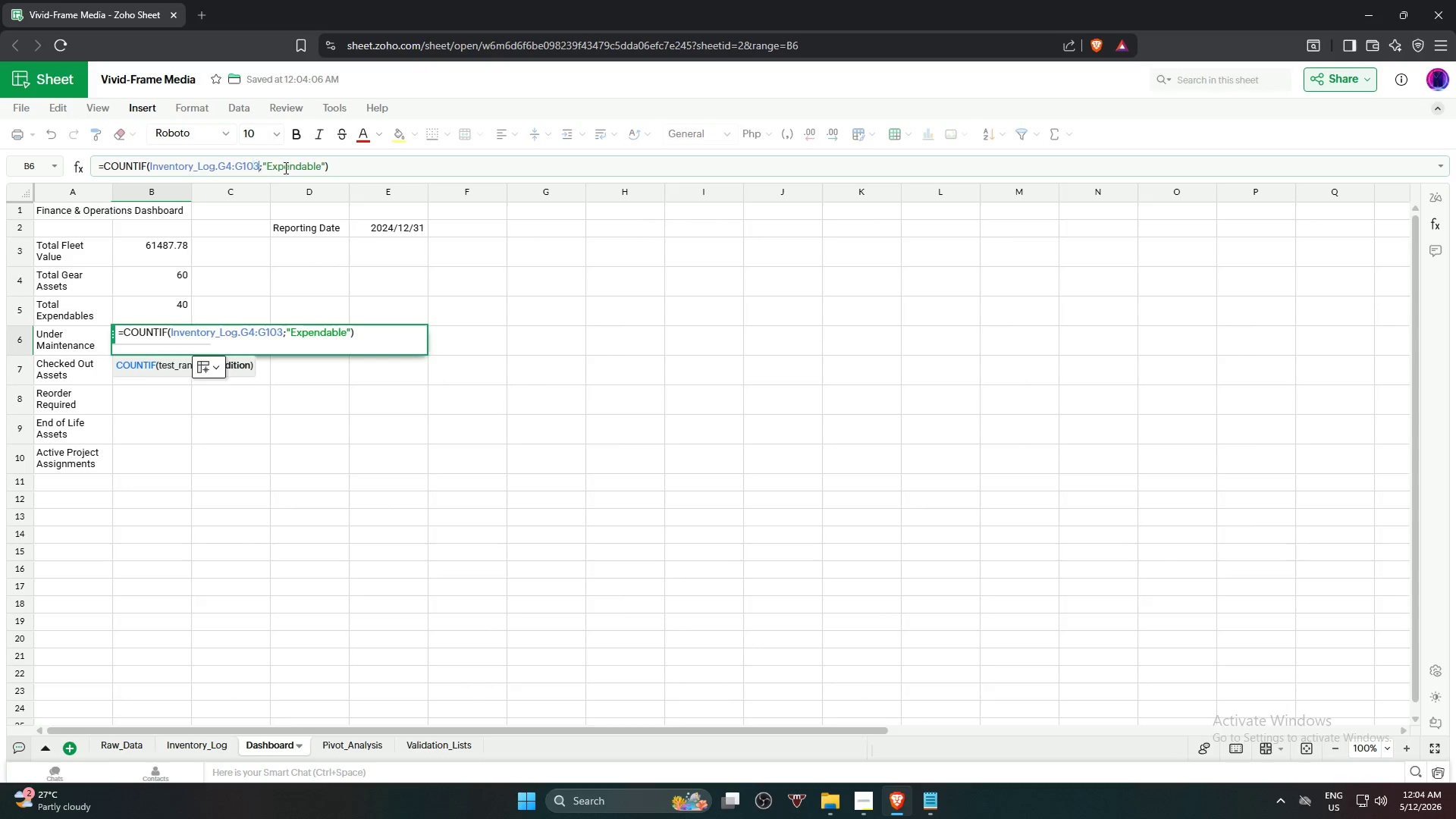 
key(3)
 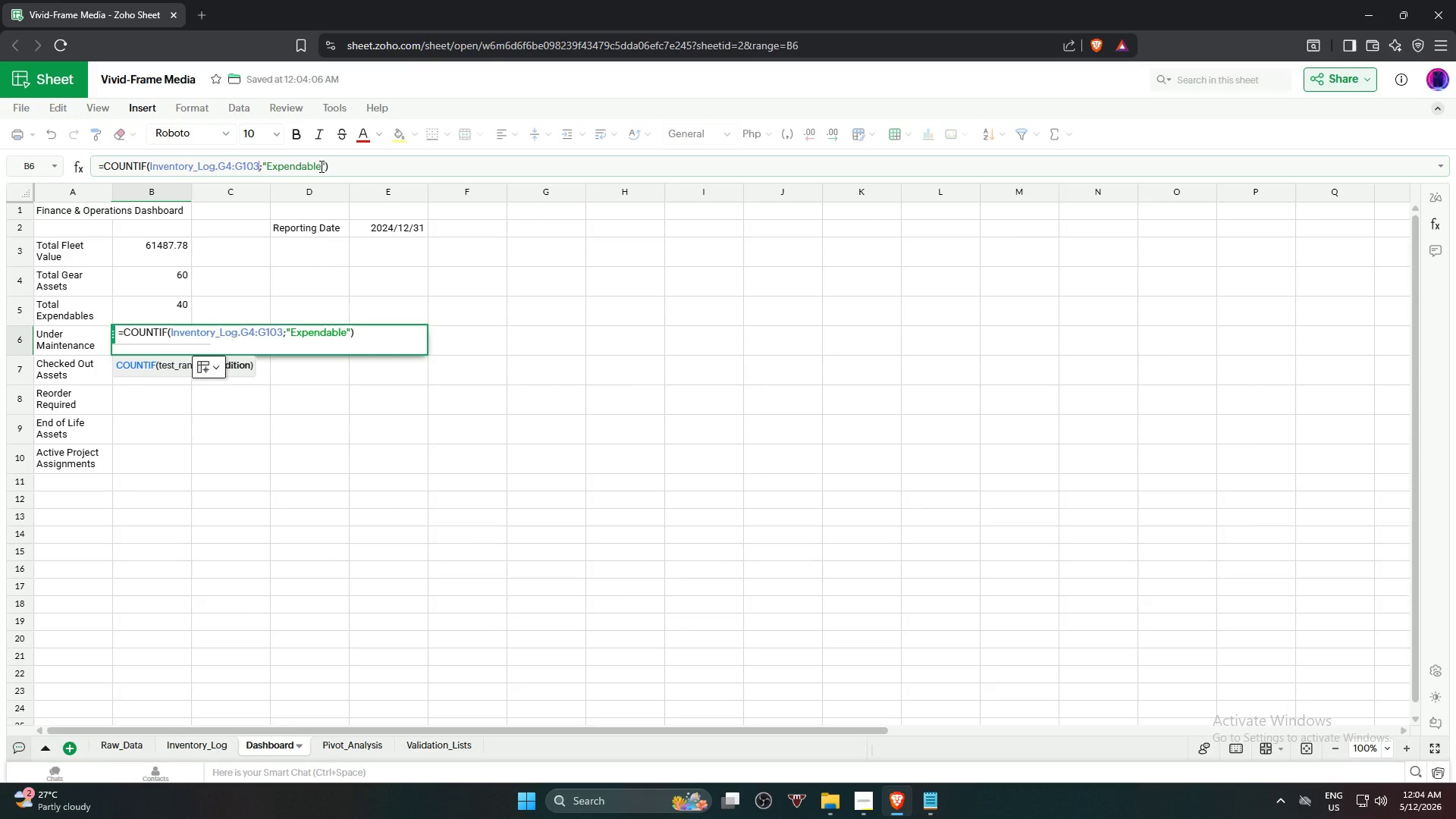 
left_click_drag(start_coordinate=[320, 166], to_coordinate=[268, 159])
 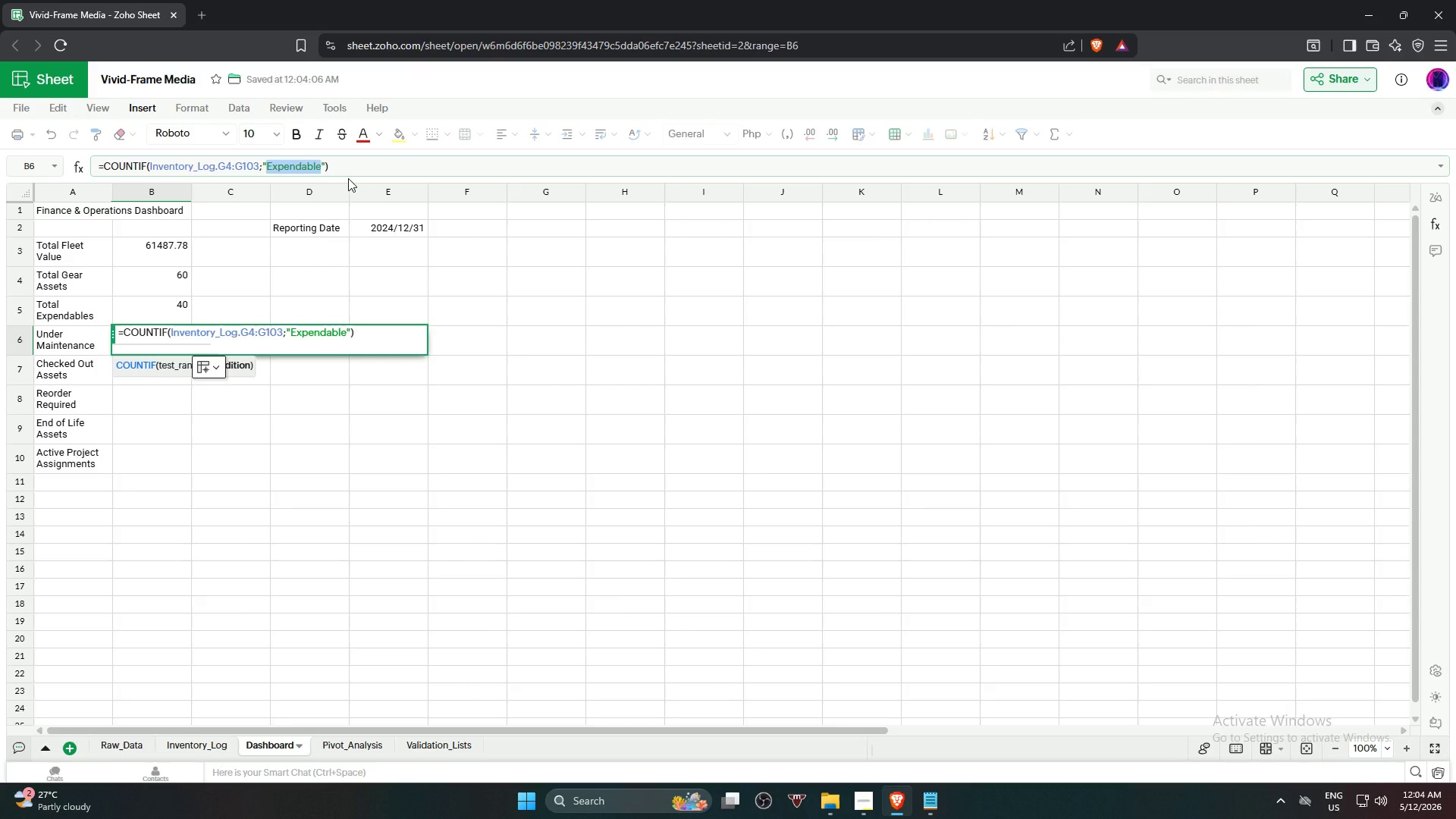 
key(Backspace)
type(Unde)
key(Backspace)
key(Backspace)
key(Backspace)
key(Backspace)
type(U)
key(Backspace)
type(uNDER )
 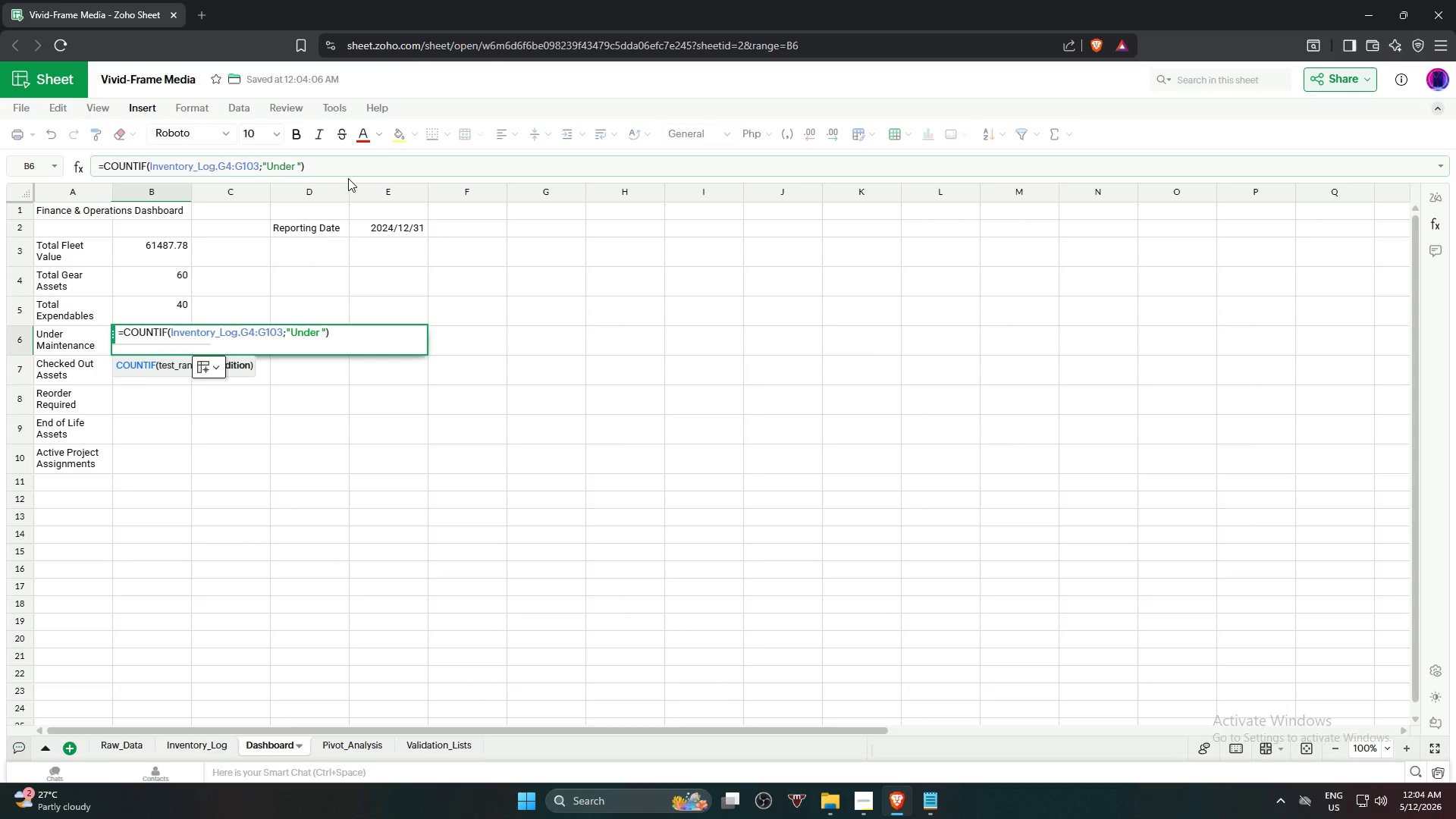 
type(Maintenance)
 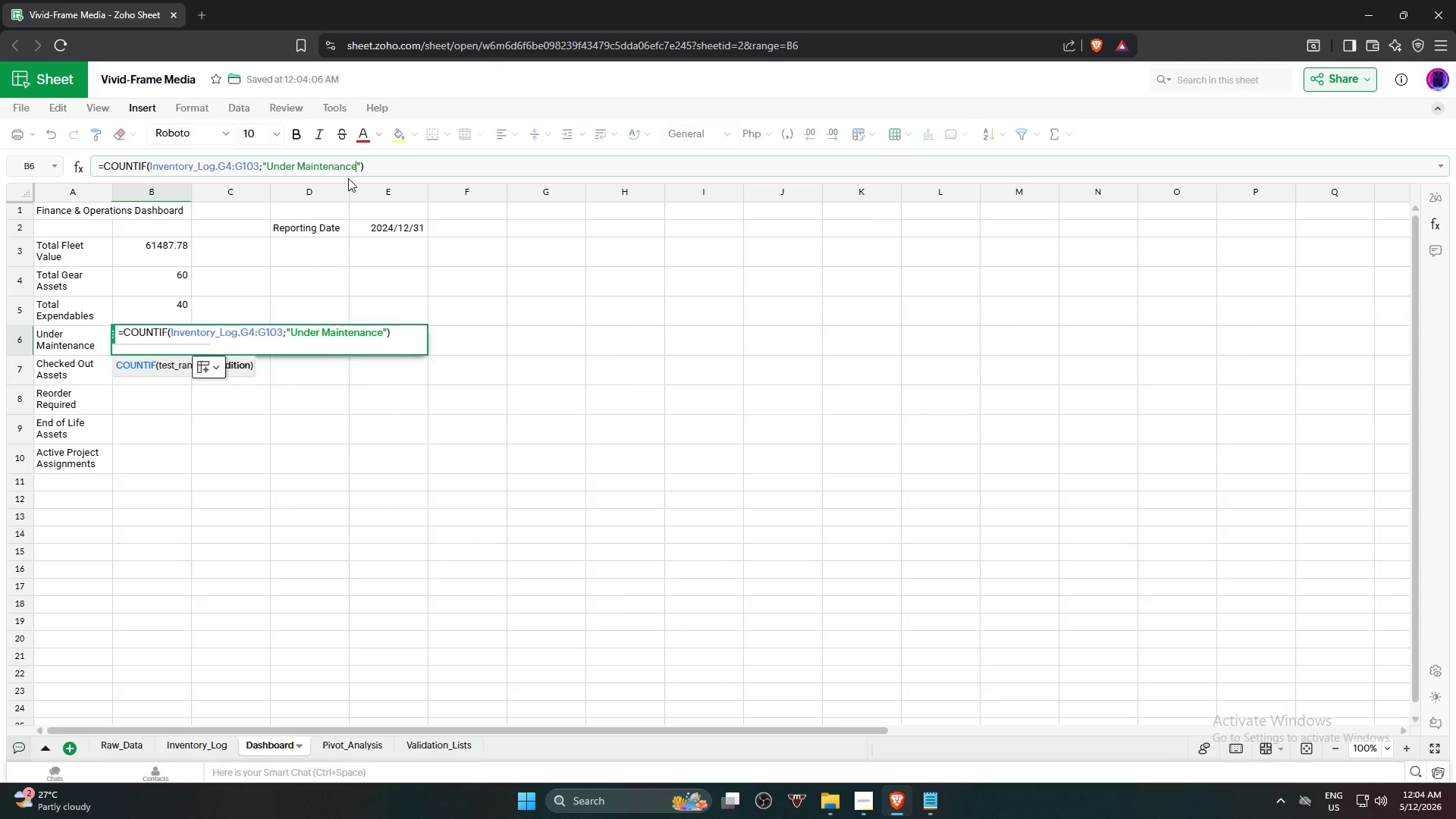 
key(Enter)
 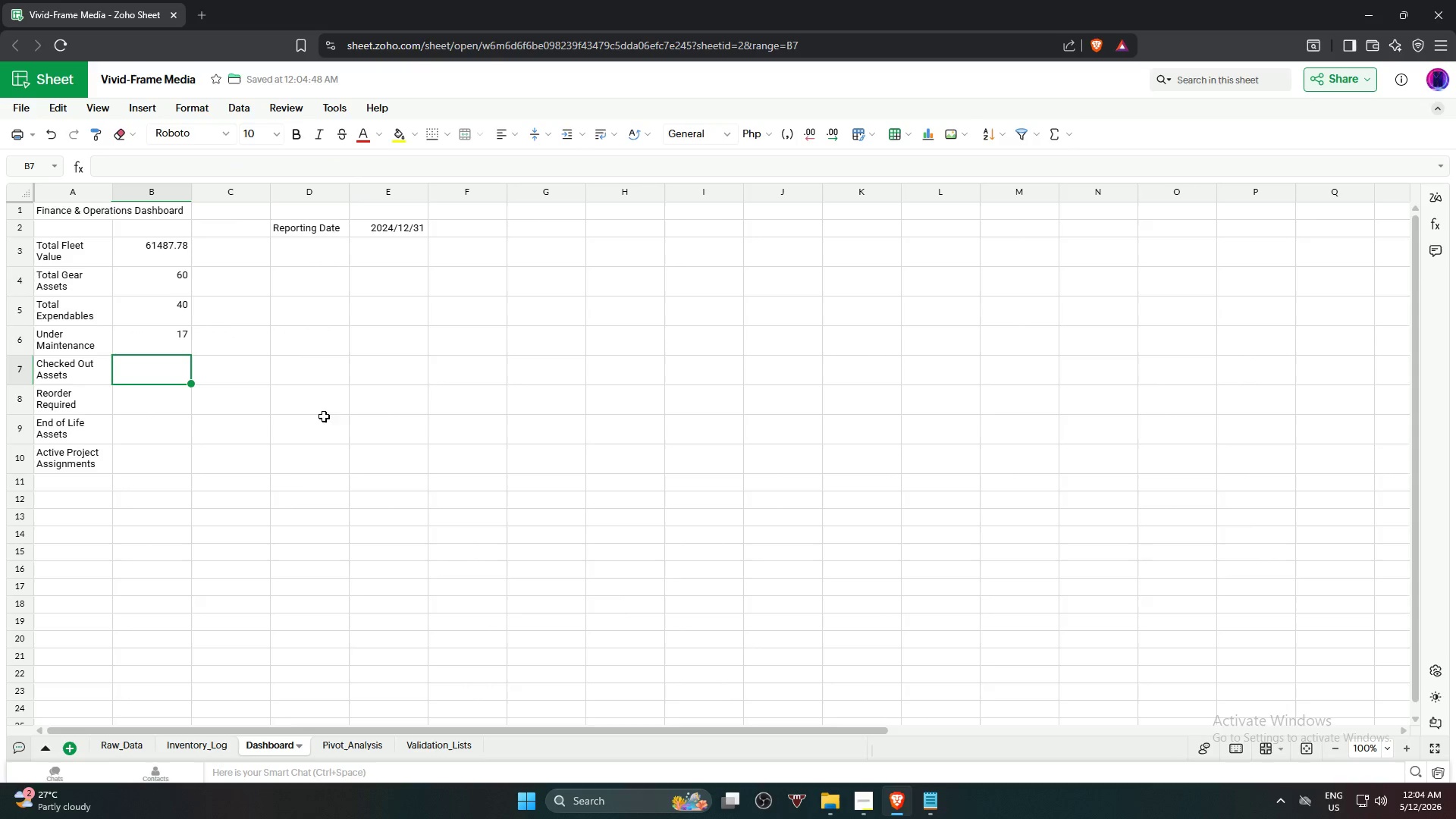 
left_click([312, 482])
 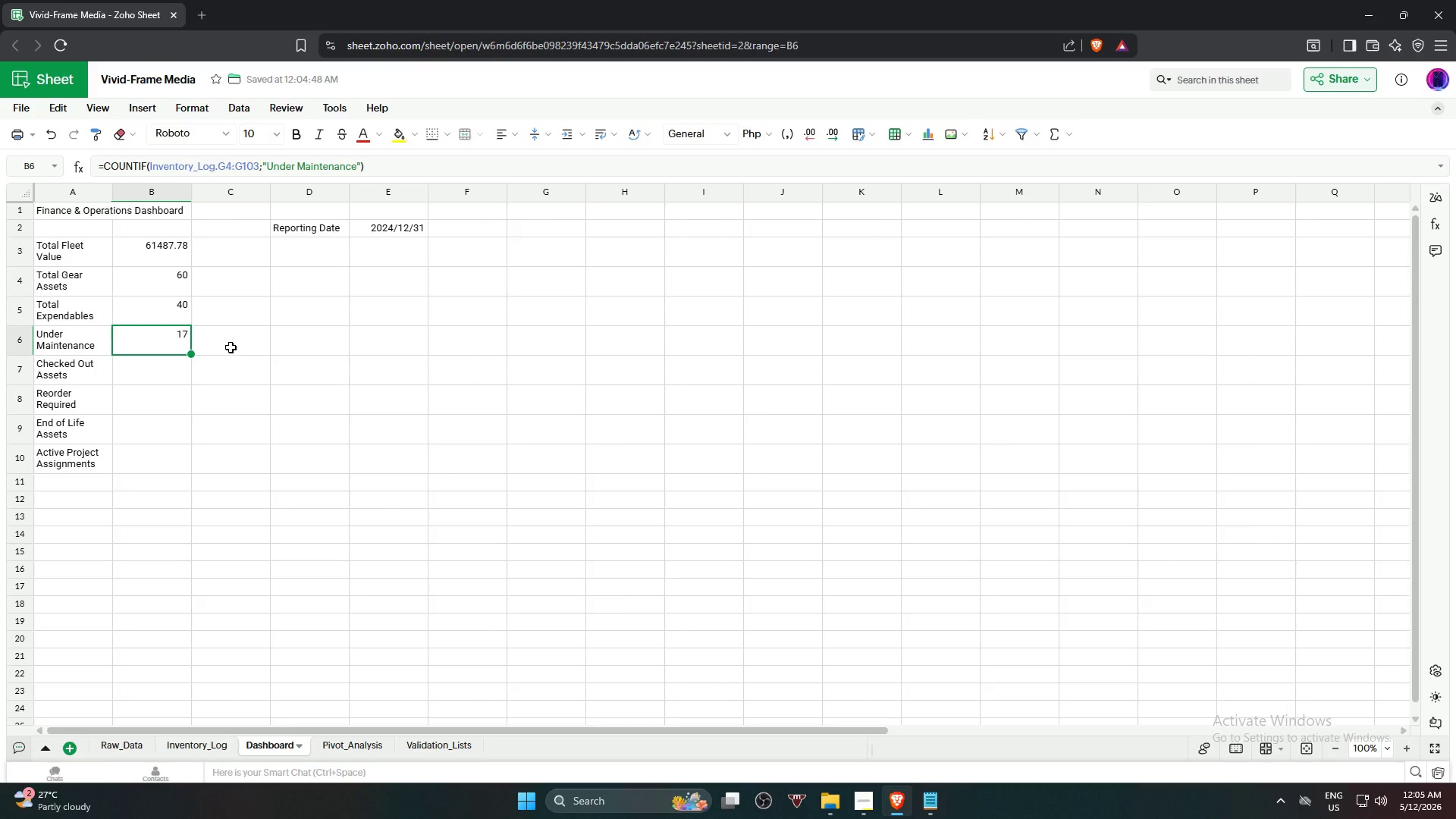 
wait(18.11)
 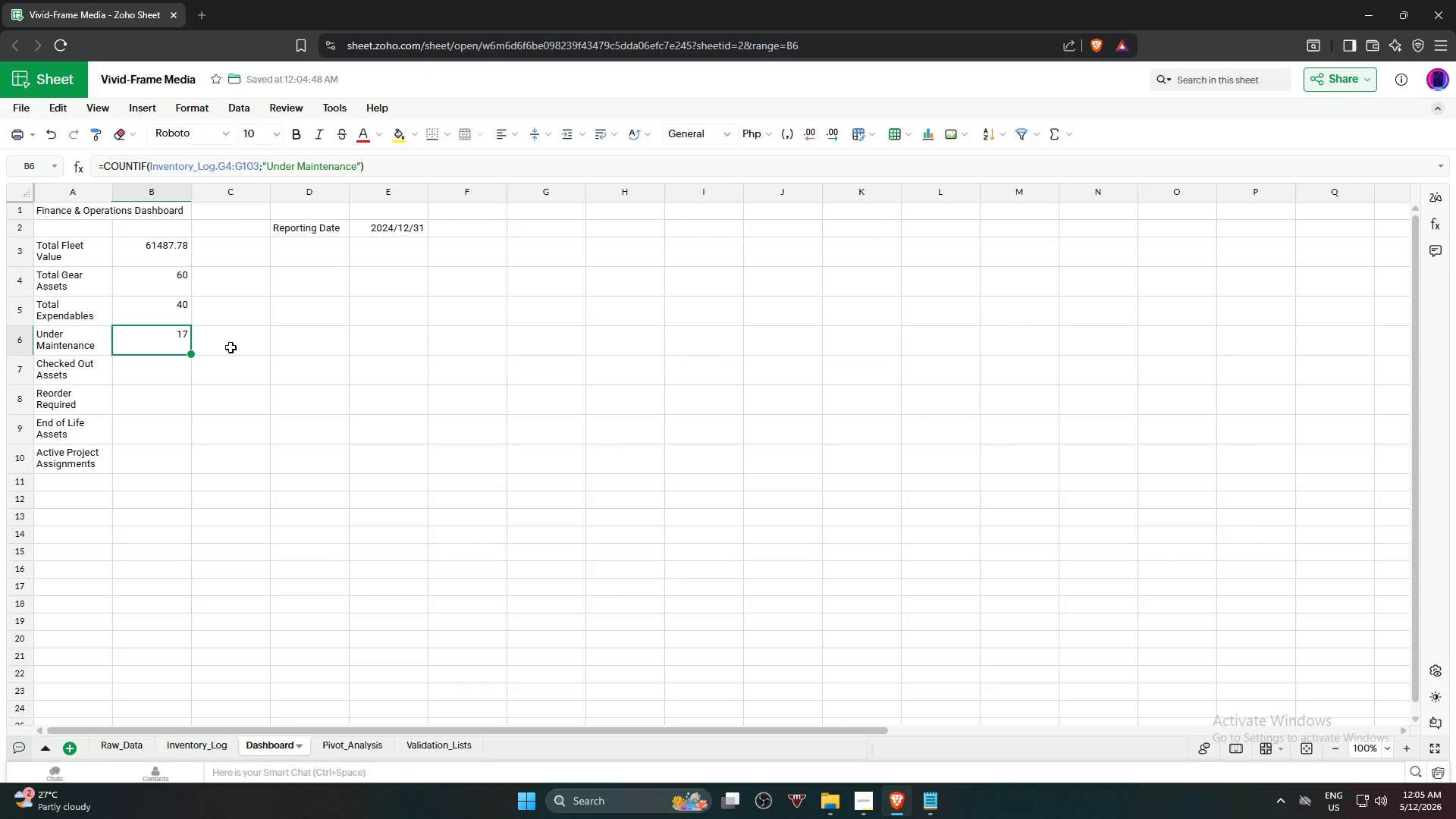 
left_click_drag(start_coordinate=[191, 354], to_coordinate=[190, 380])
 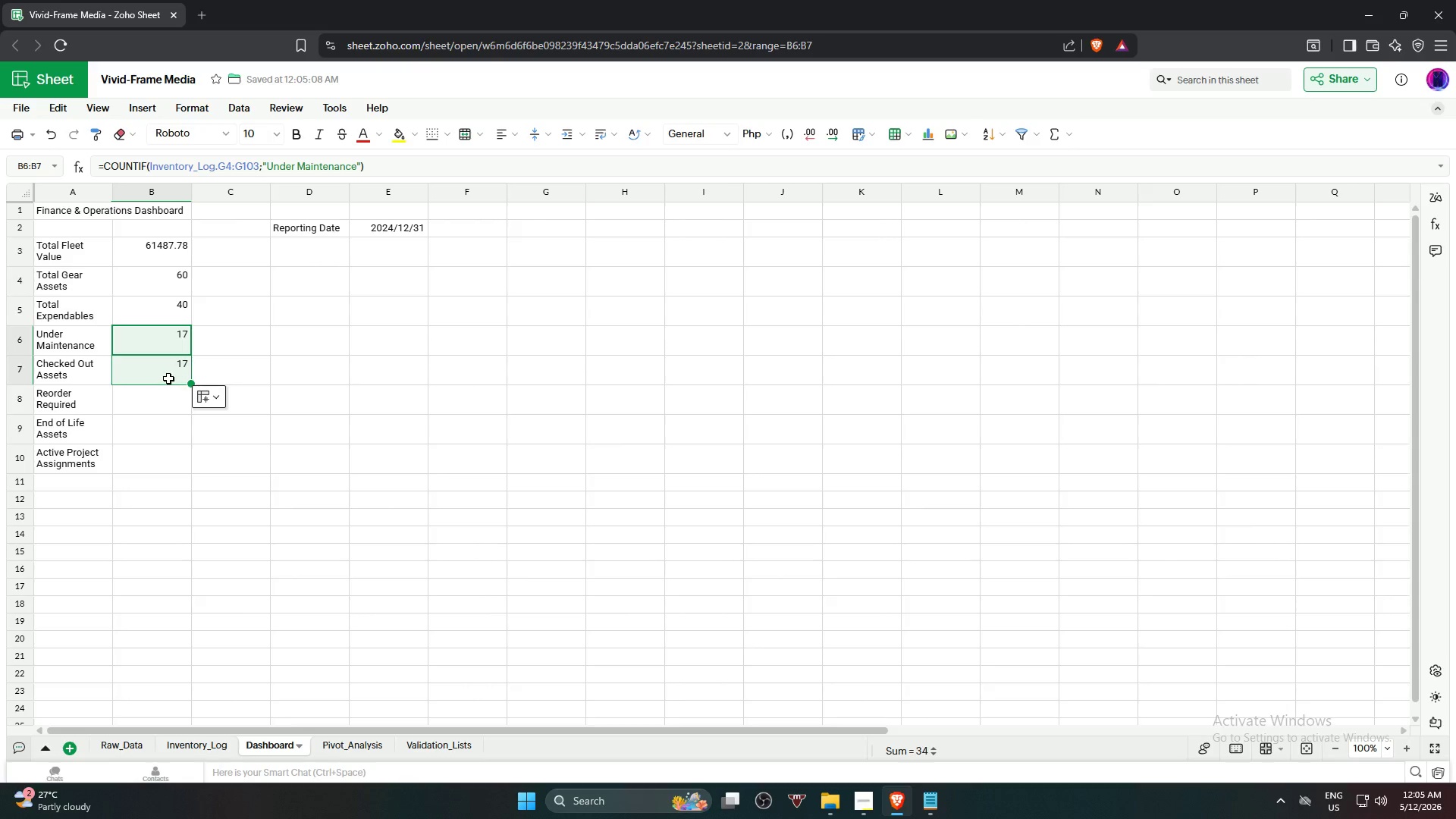 
left_click([166, 376])
 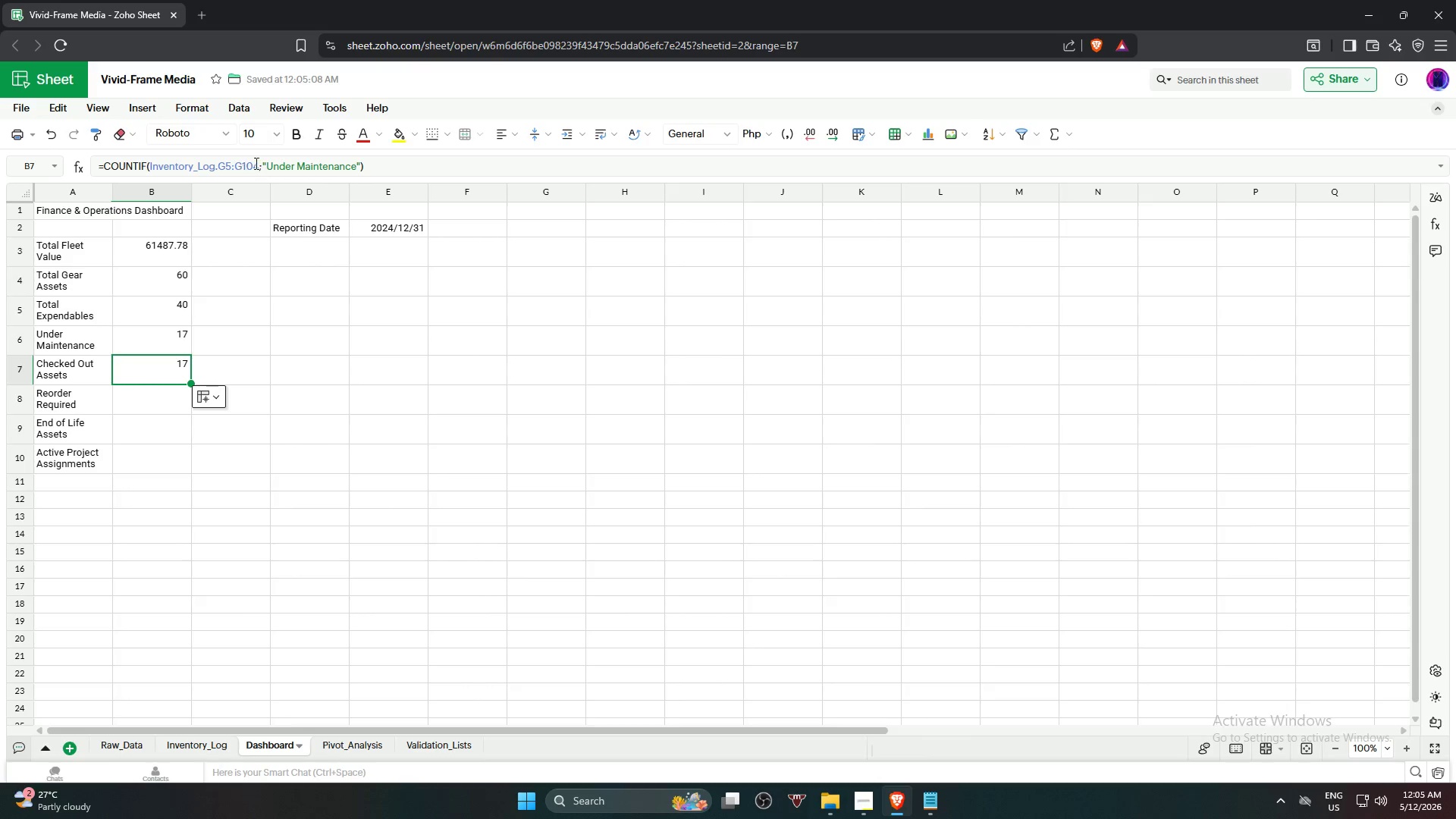 
wait(5.86)
 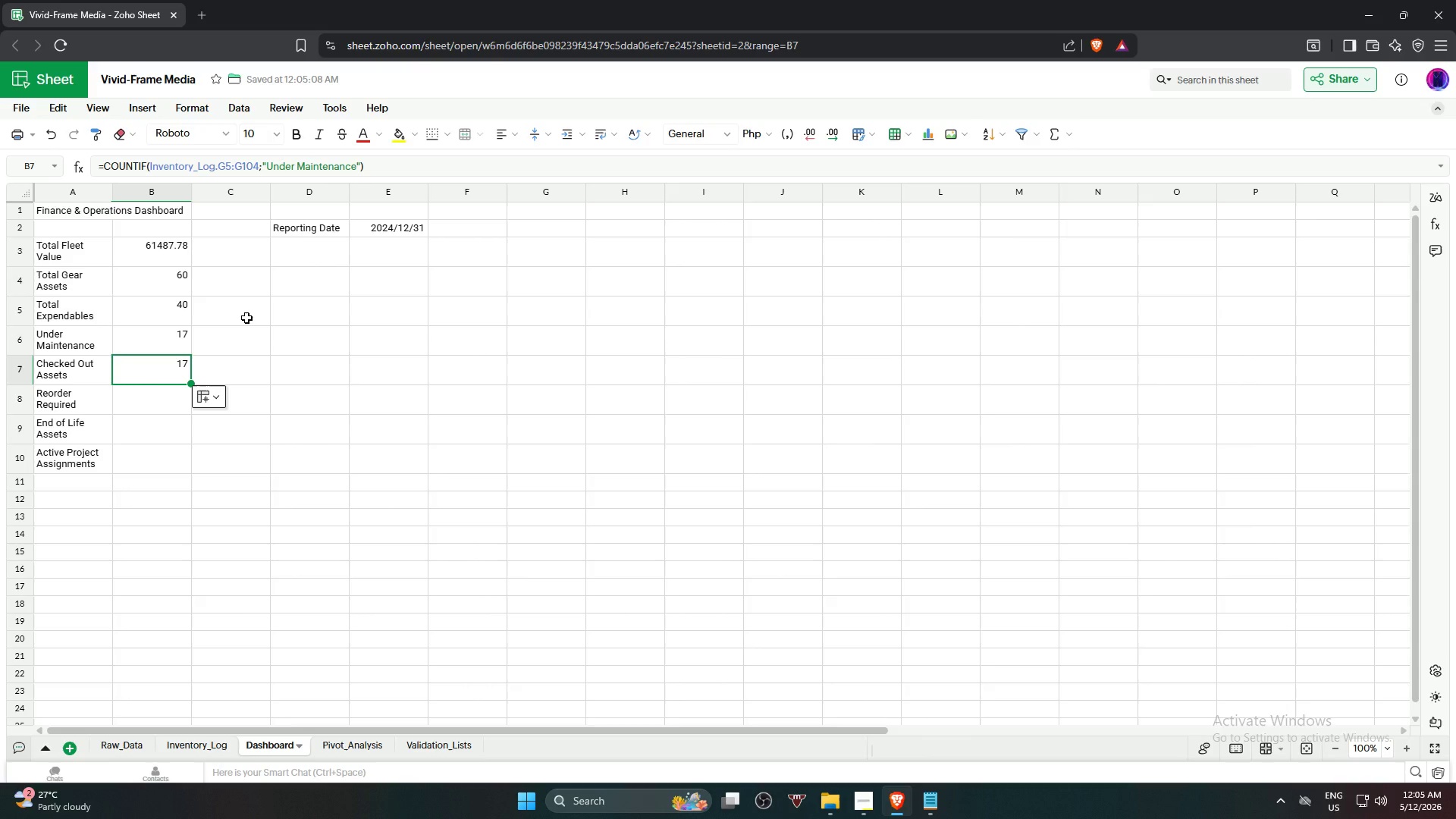 
left_click_drag(start_coordinate=[224, 166], to_coordinate=[229, 166])
 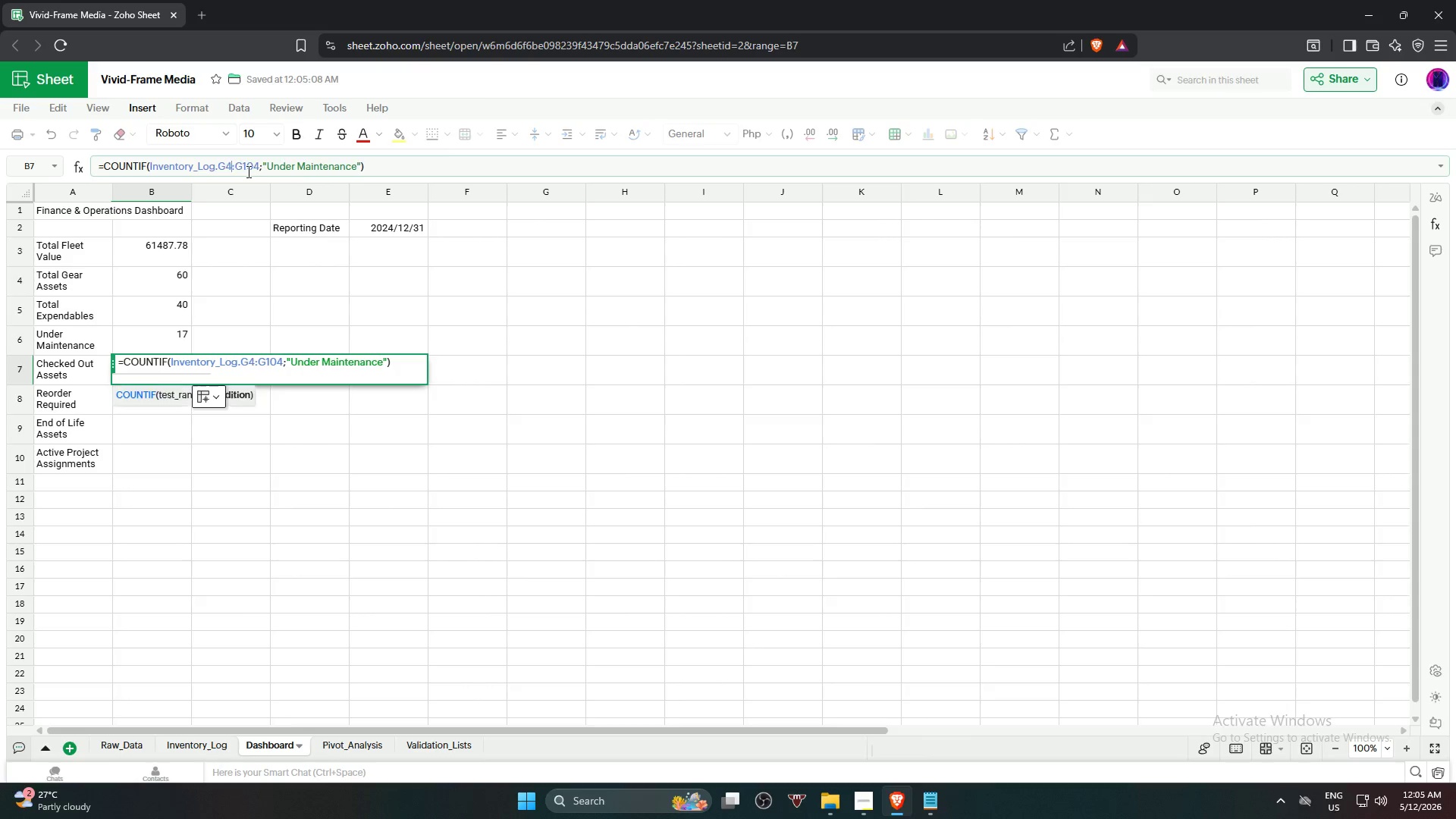 
type(43)
 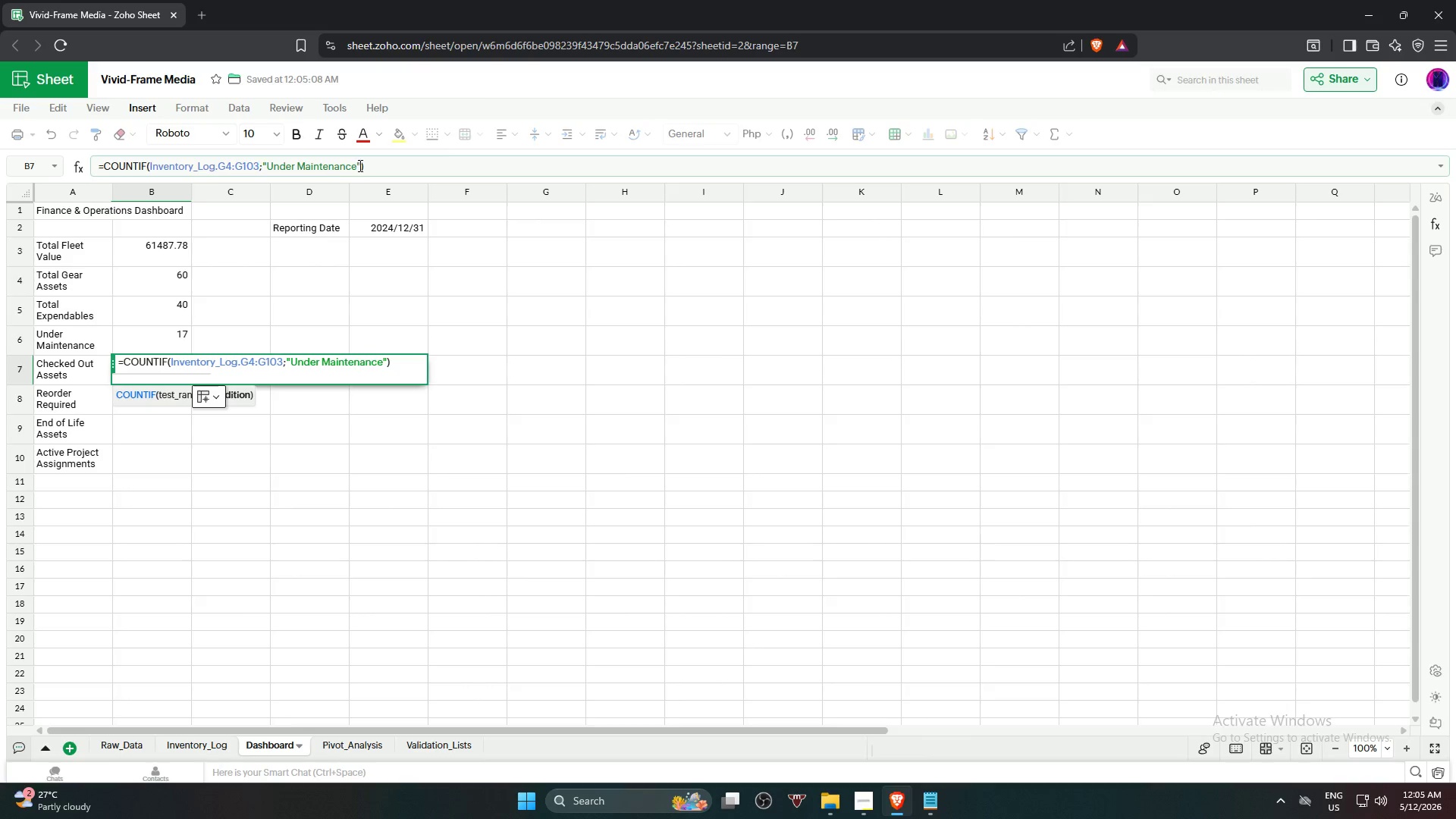 
left_click_drag(start_coordinate=[257, 165], to_coordinate=[253, 165])
 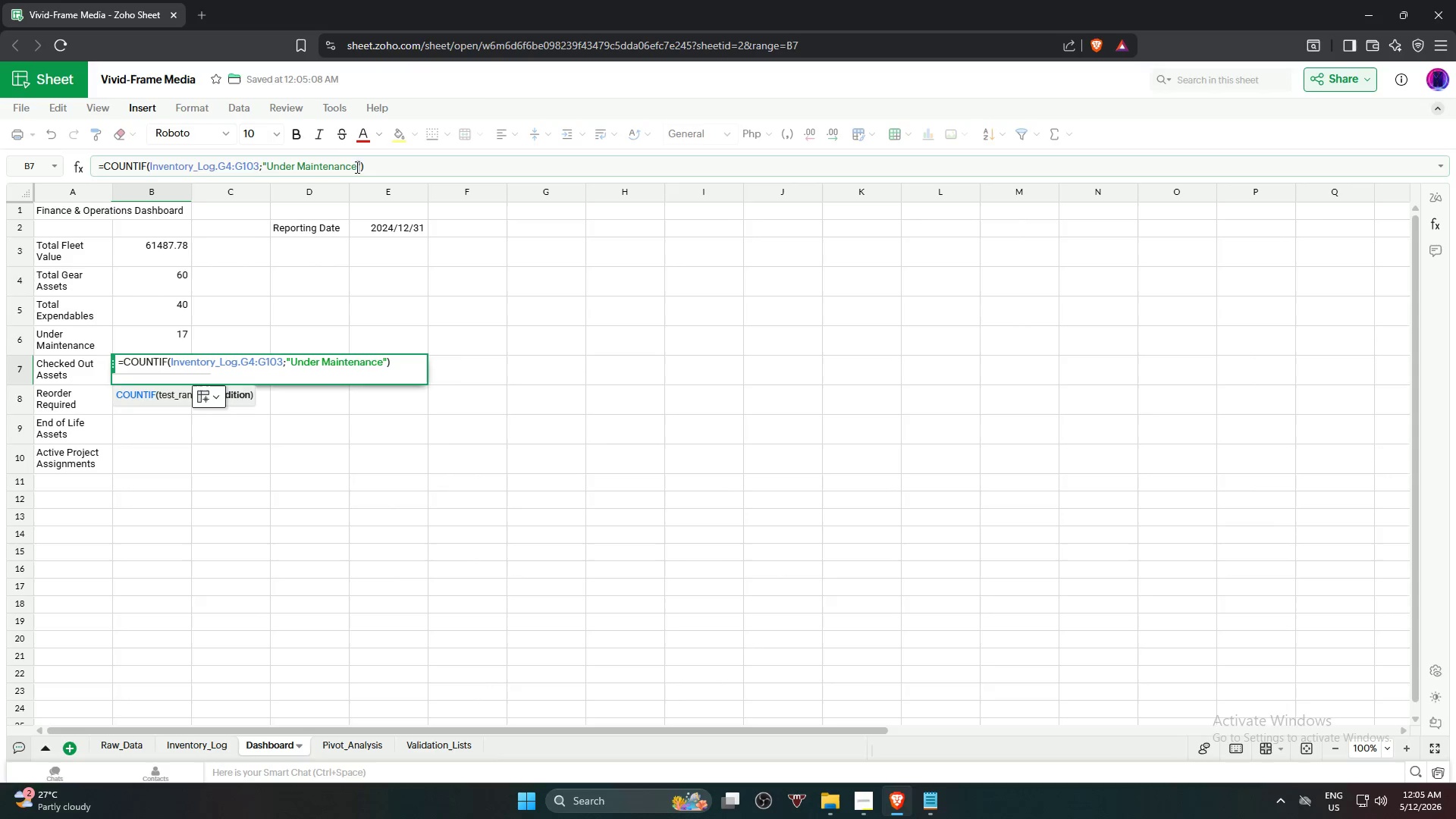 
left_click([356, 168])
 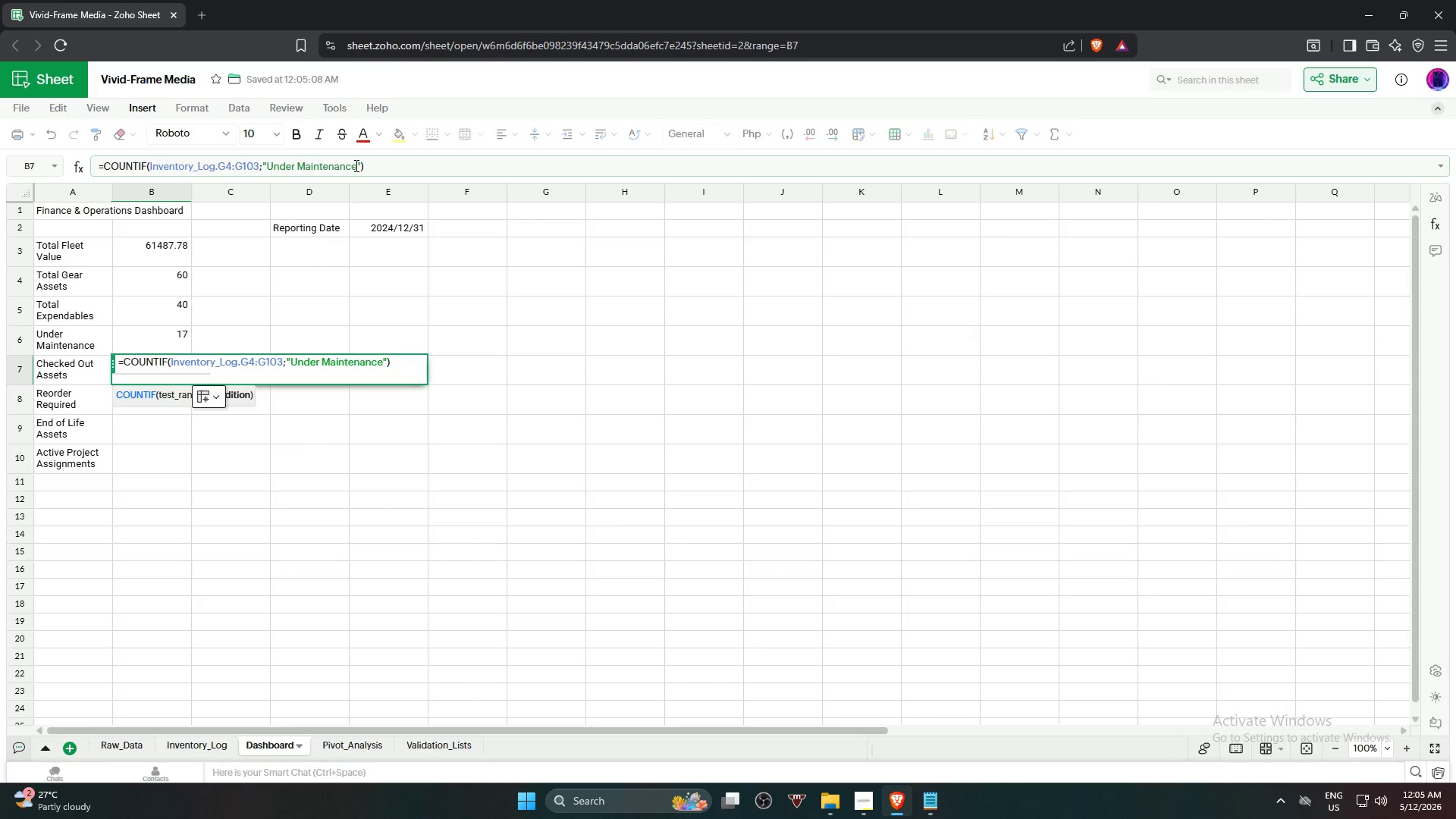 
left_click_drag(start_coordinate=[354, 165], to_coordinate=[268, 162])
 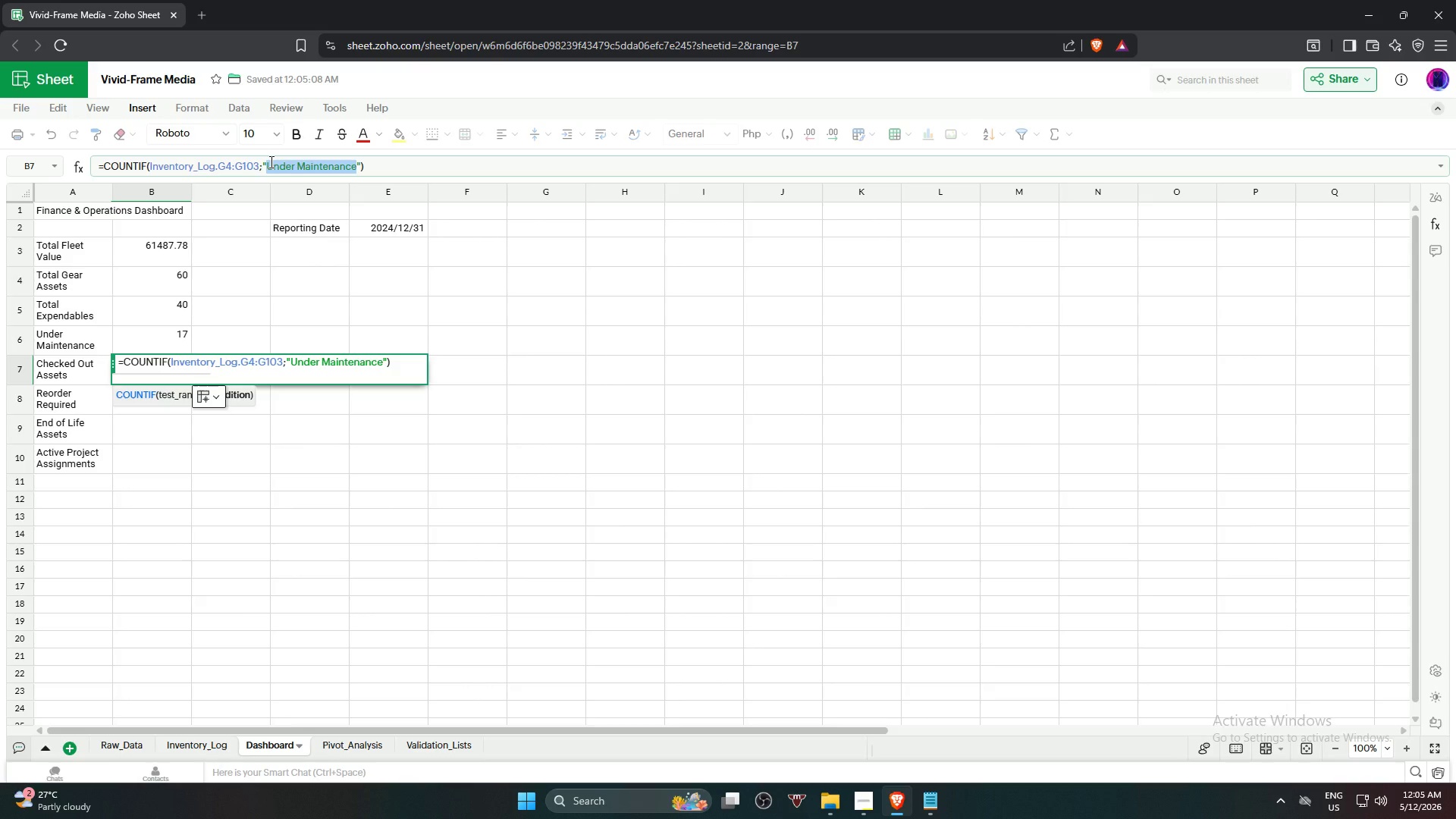 
type(Checked Out)
 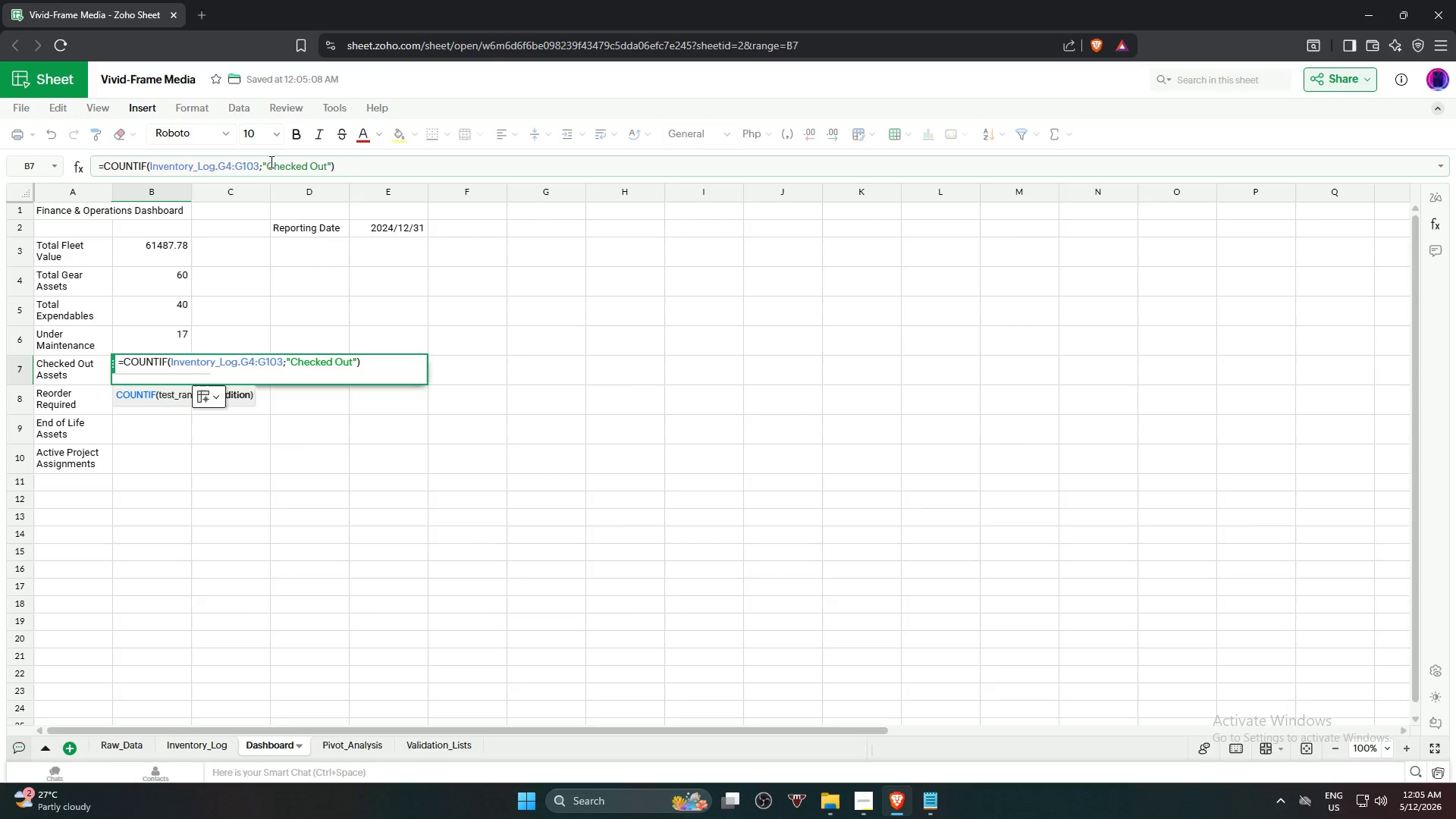 
key(Enter)
 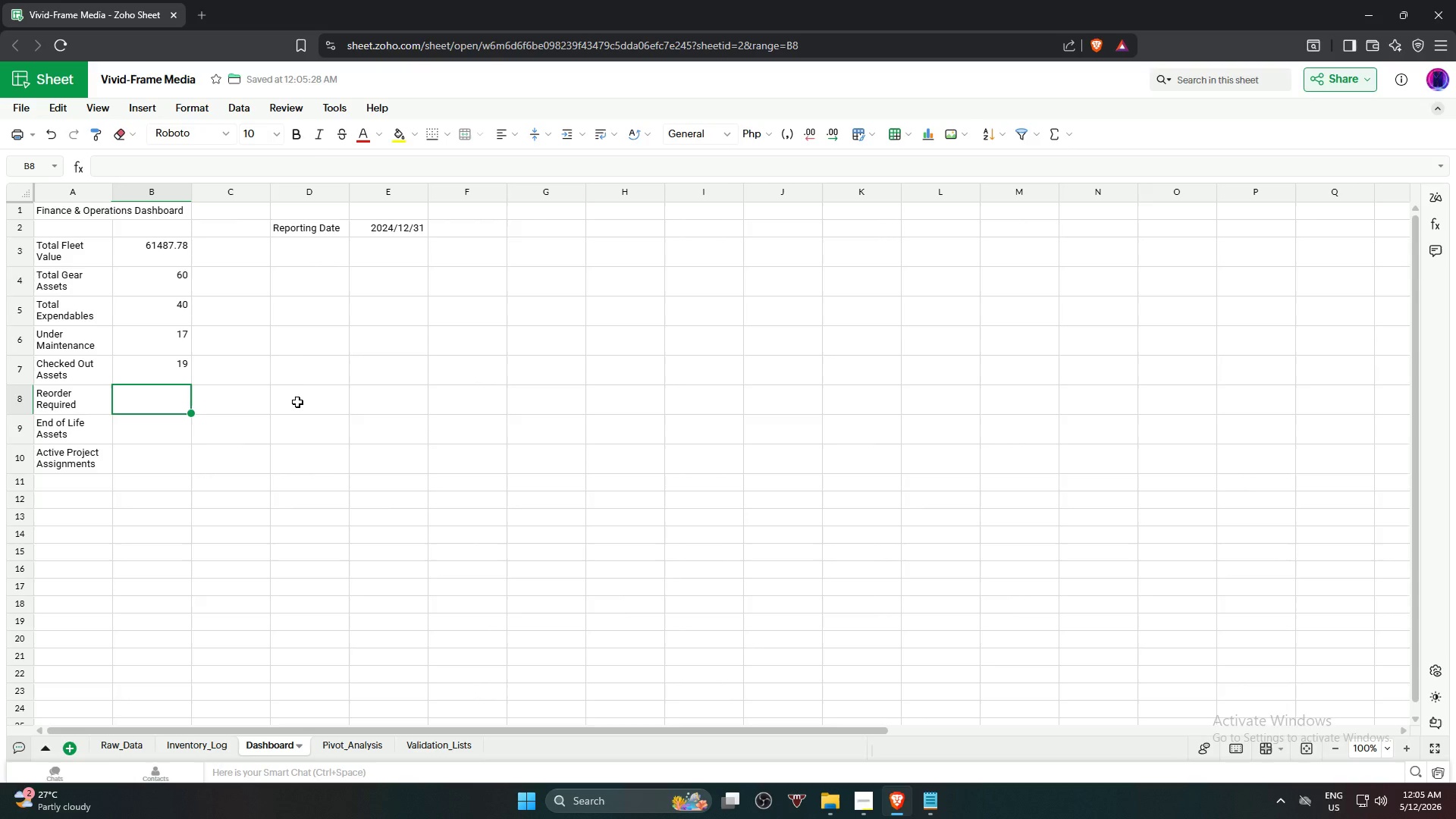 
left_click([336, 500])
 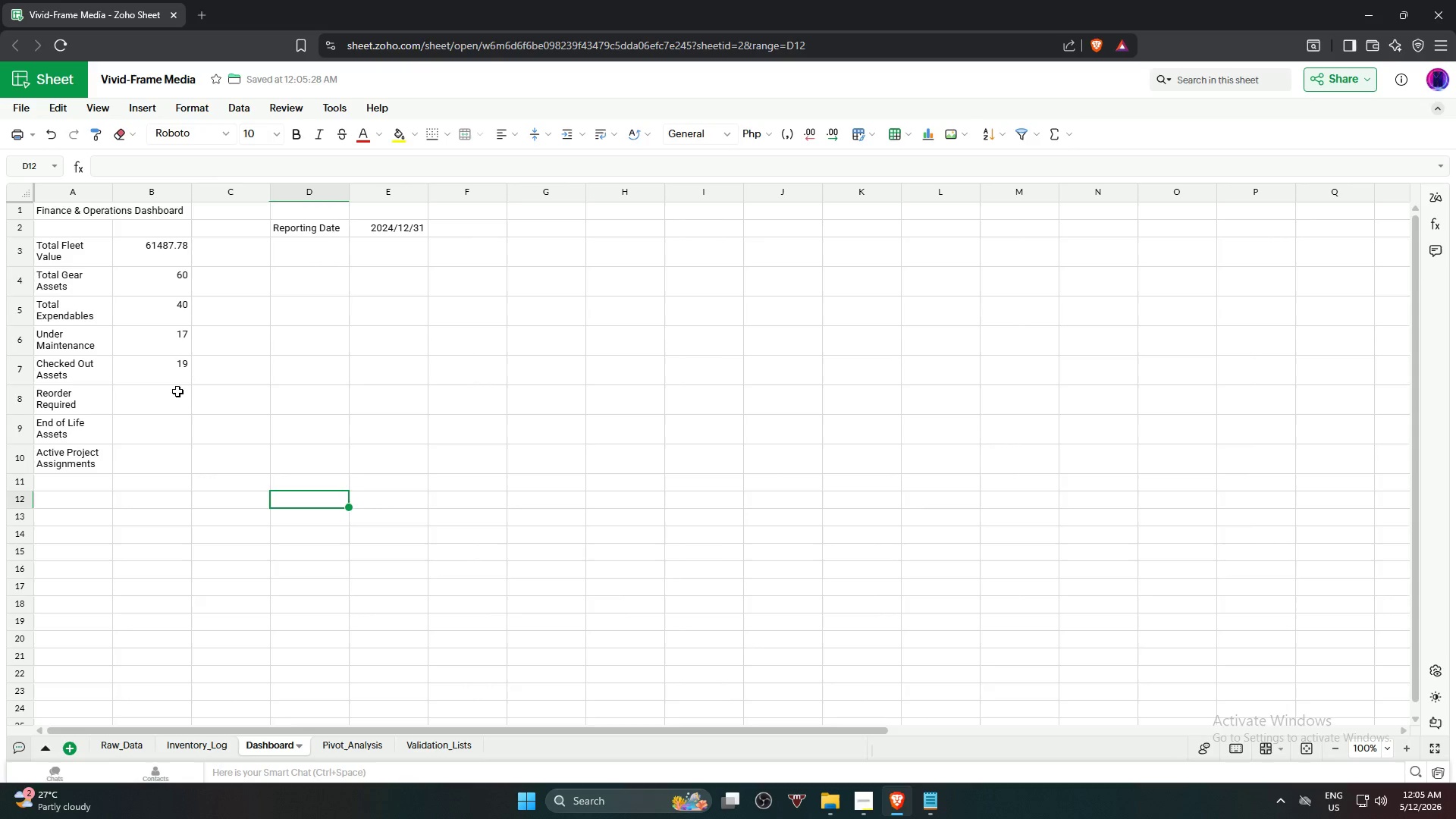 
left_click([163, 381])
 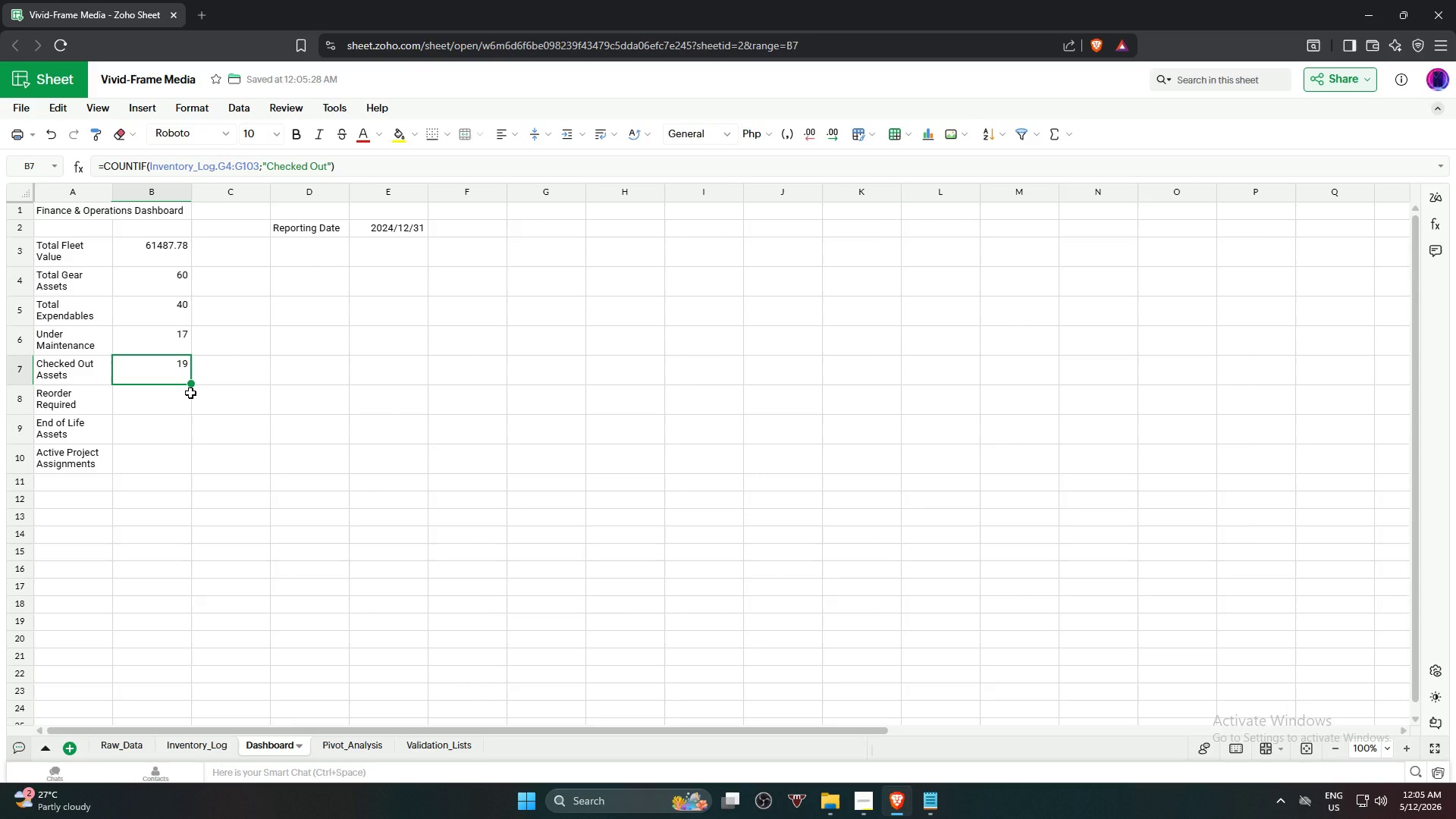 
key(ArrowUp)
 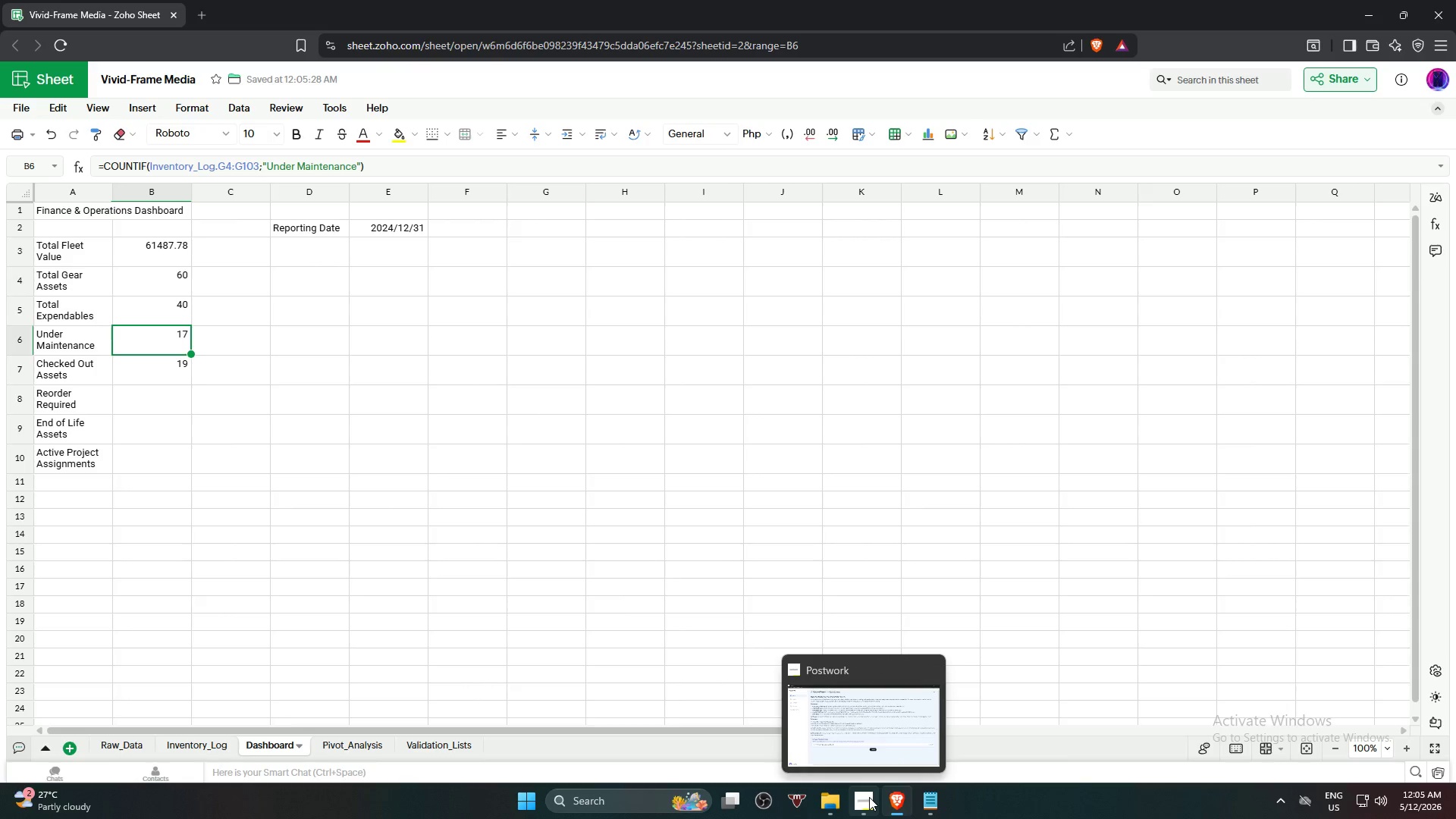 
wait(7.42)
 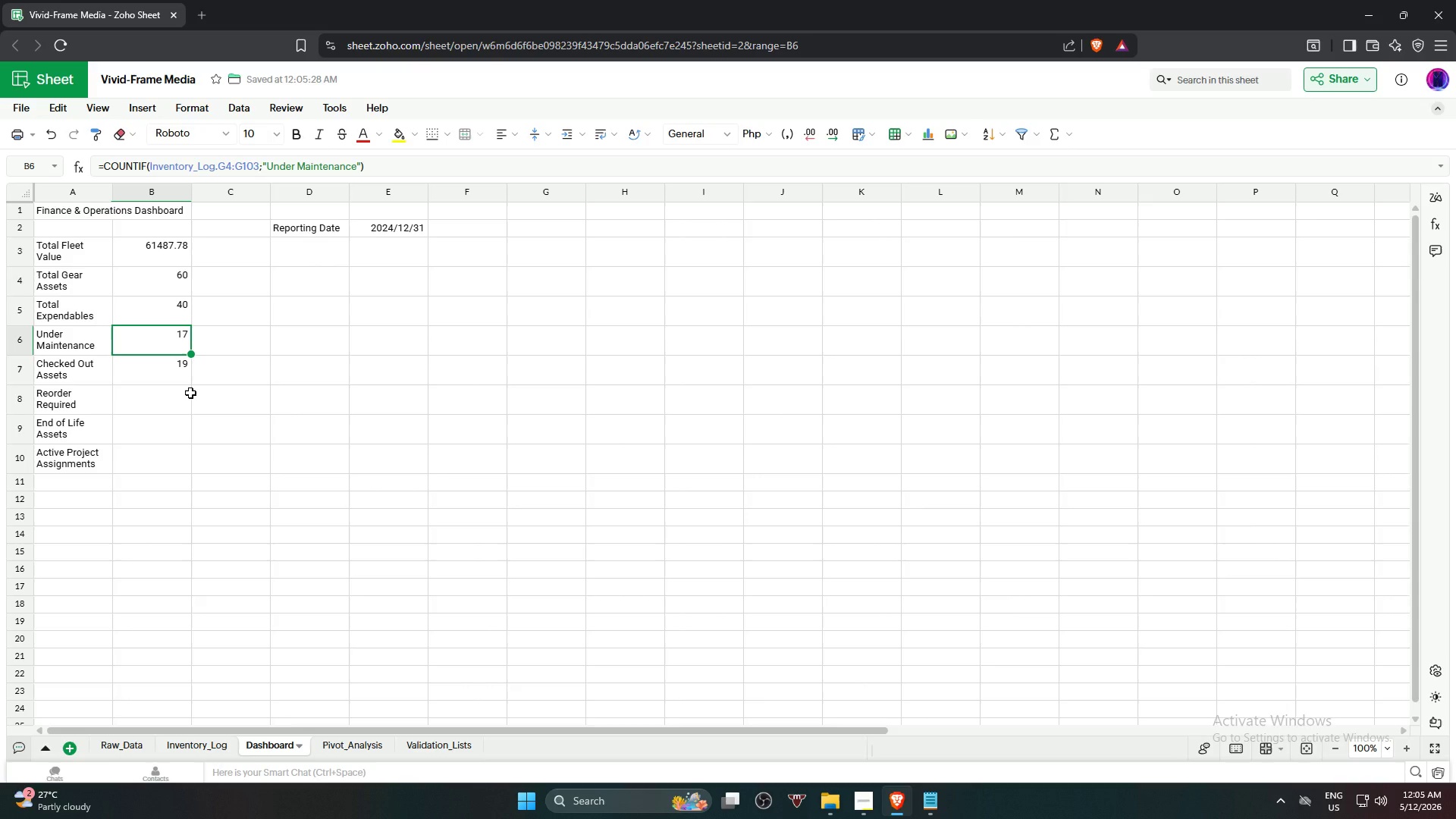 
left_click([874, 800])